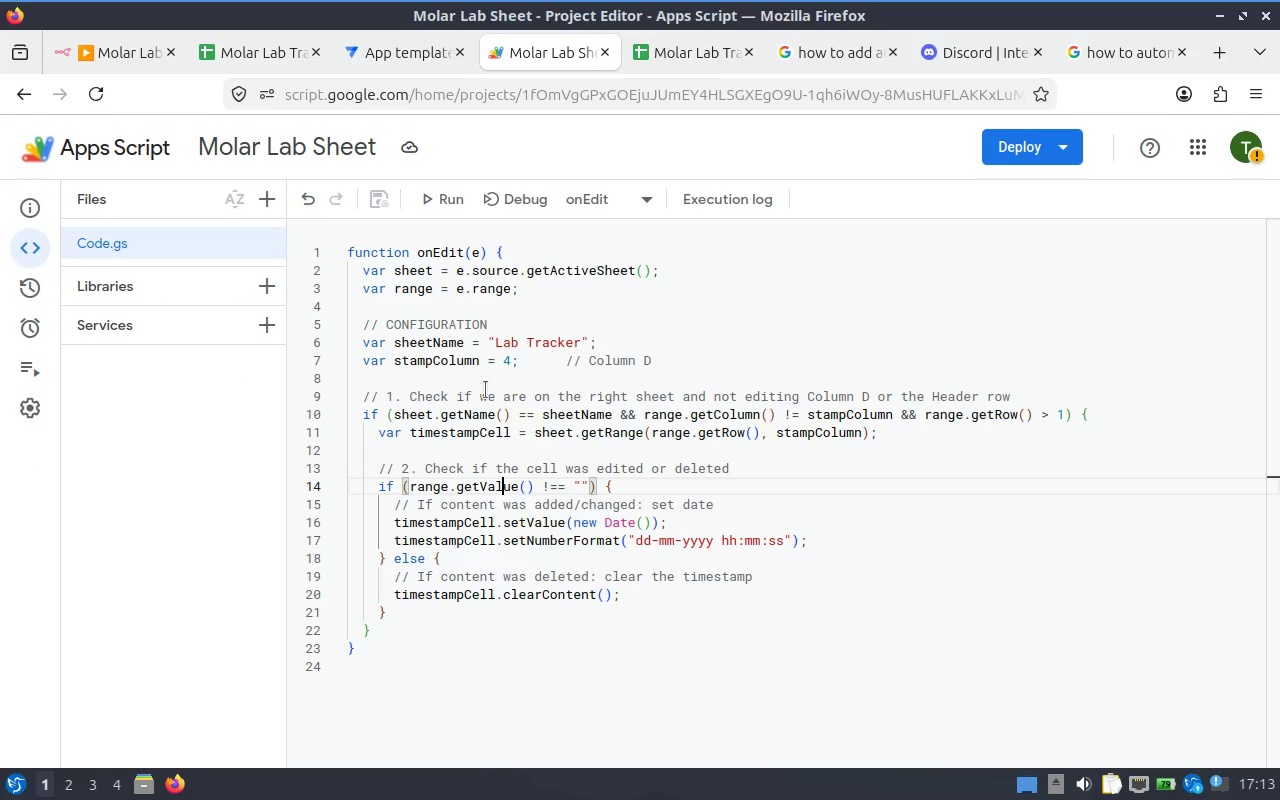 
left_click([525, 420])
 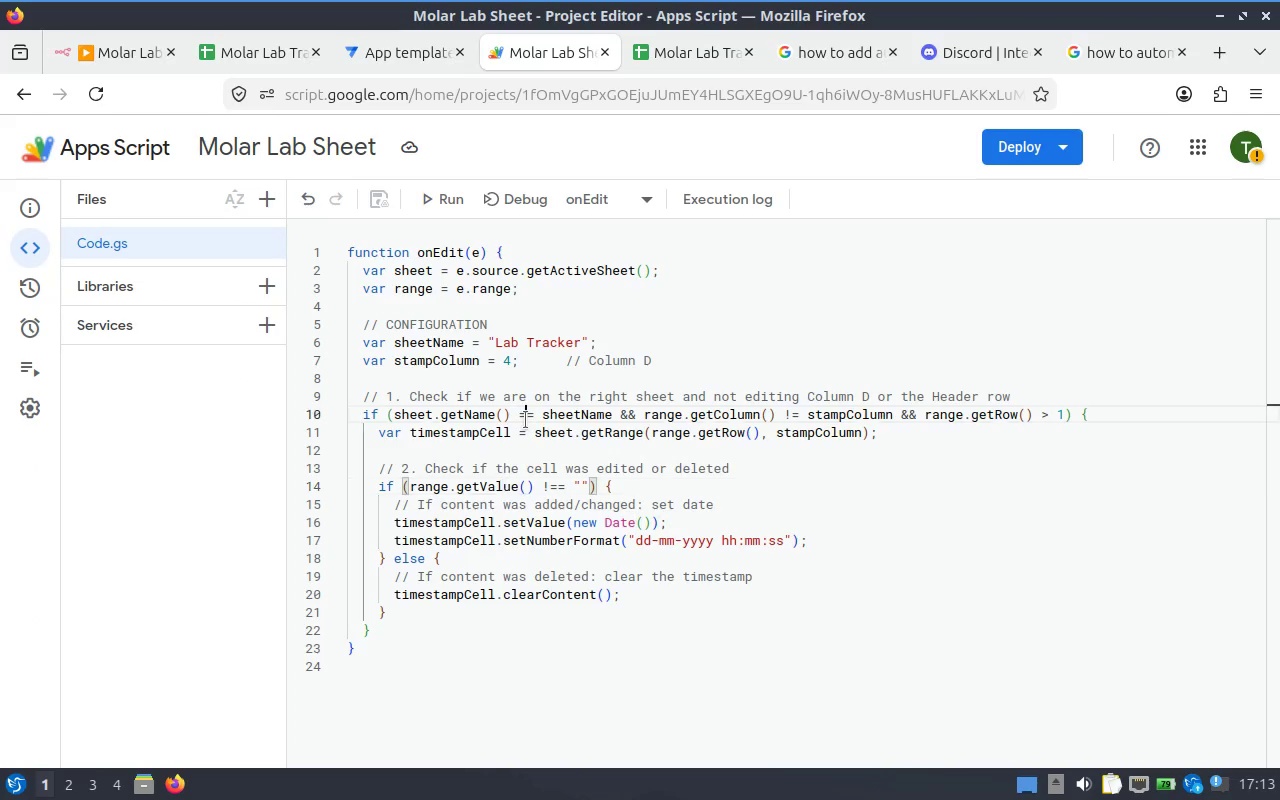 
key(Control+A)
 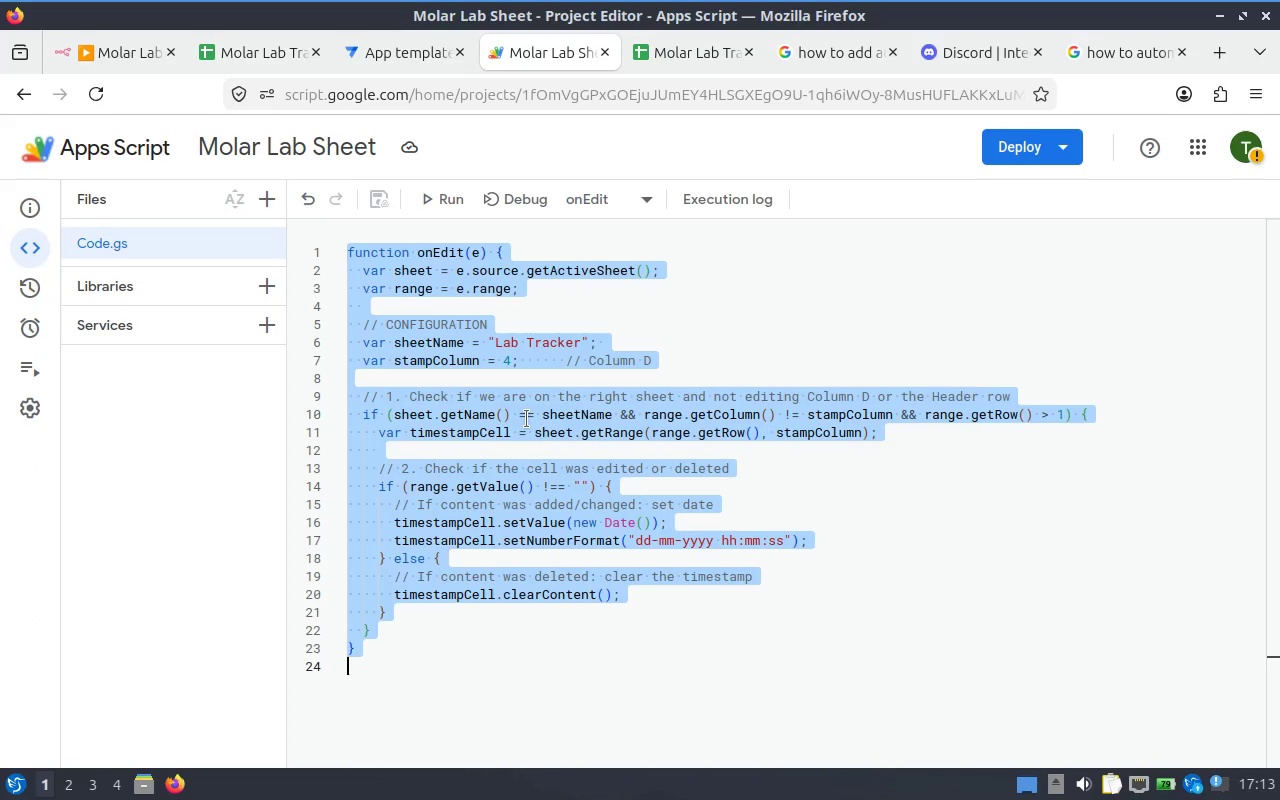 
key(Control+V)
 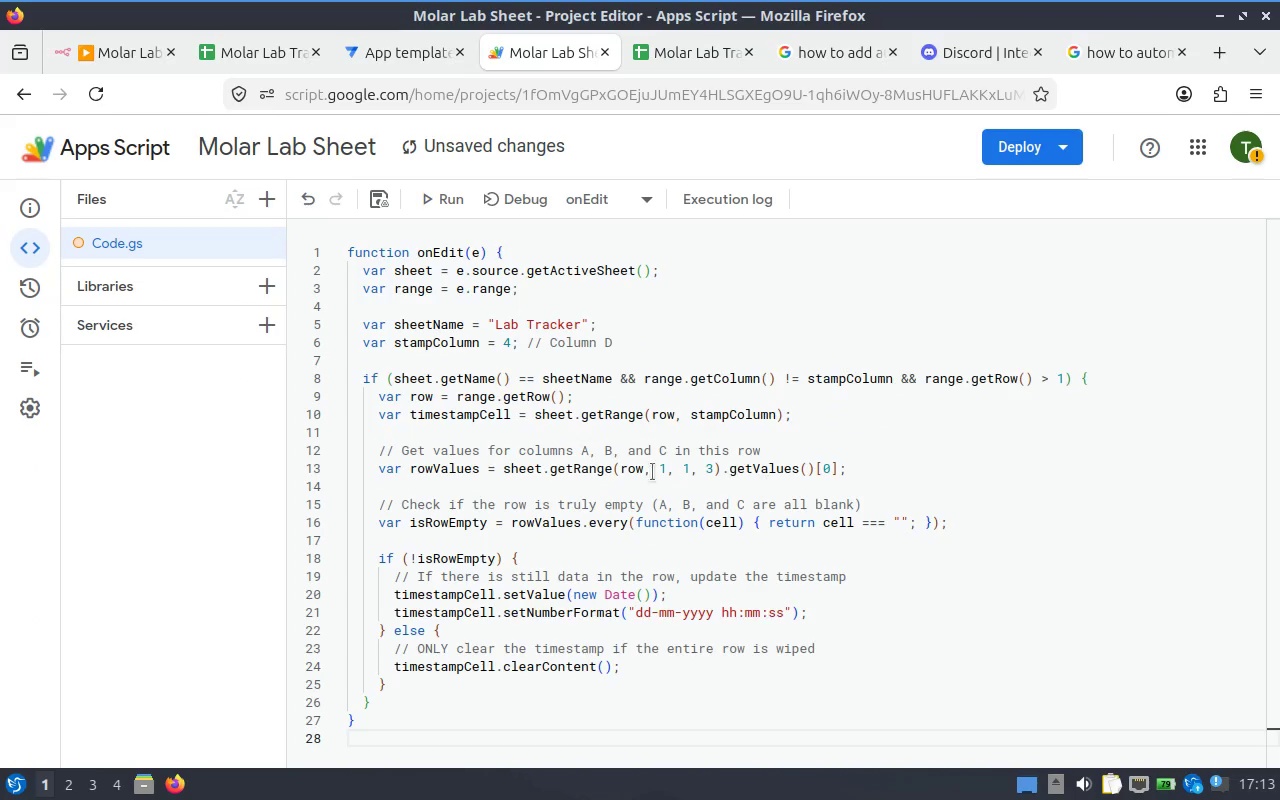 
left_click([781, 416])
 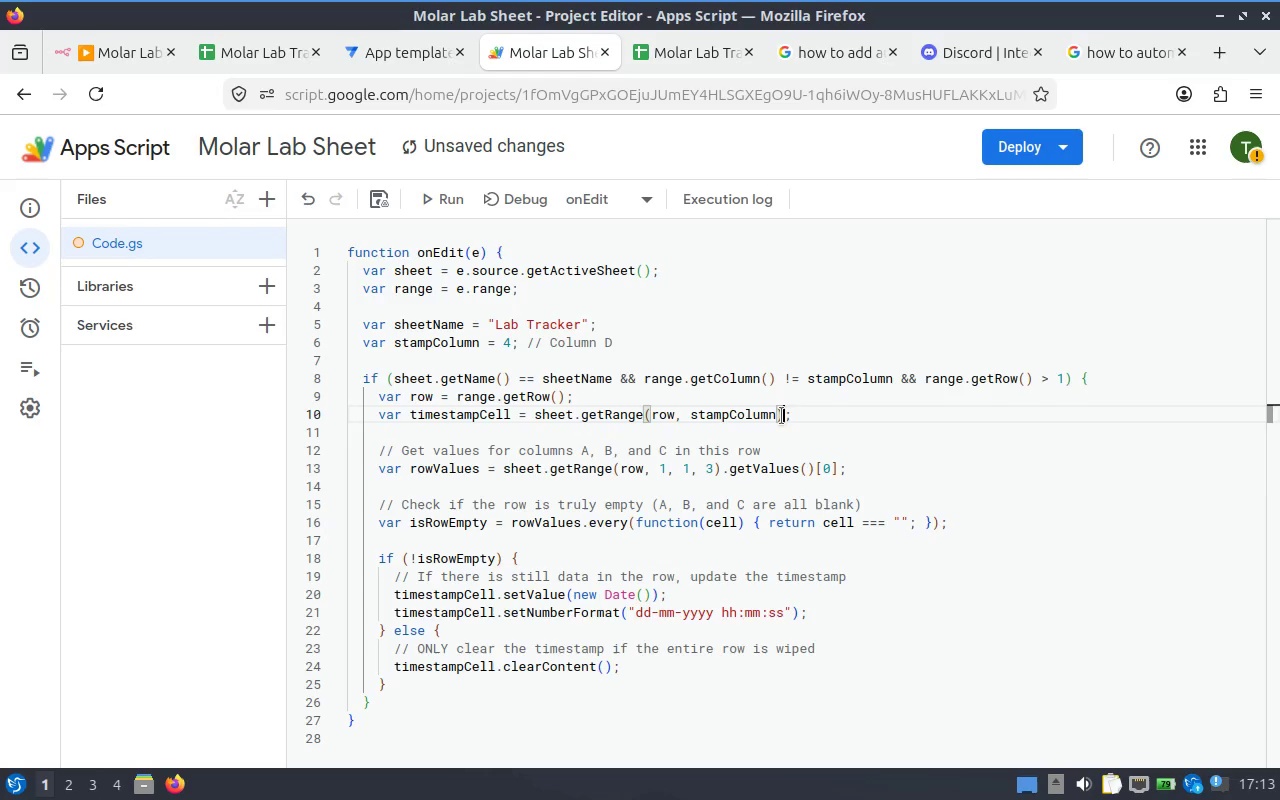 
key(Control+ControlLeft)
 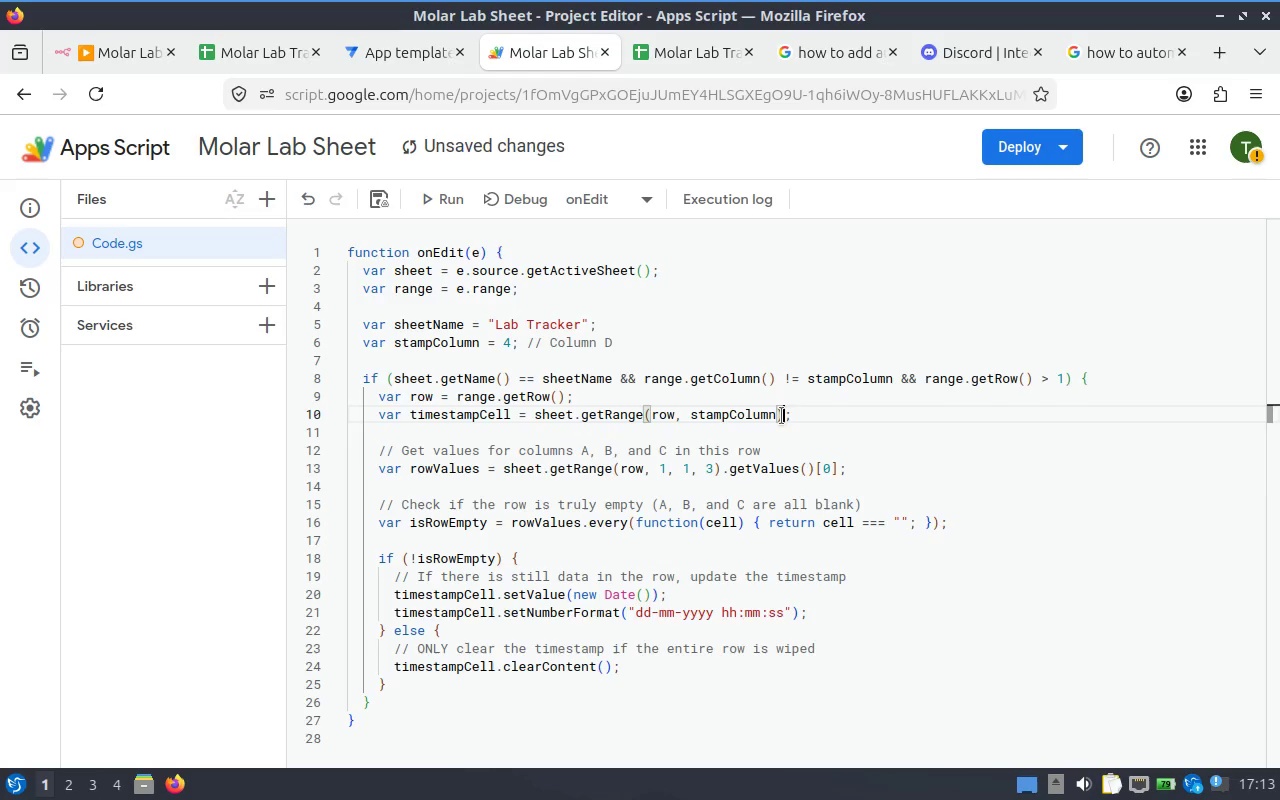 
key(Control+S)
 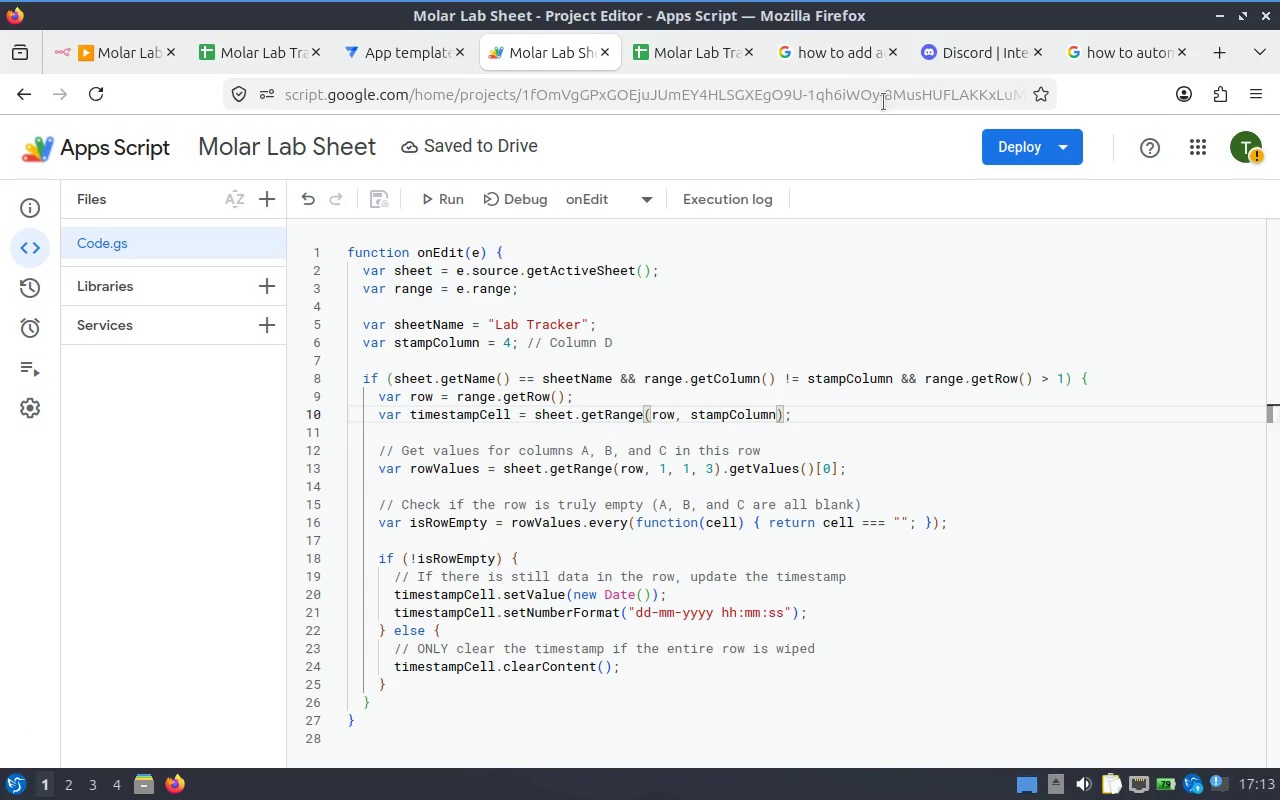 
left_click([689, 46])
 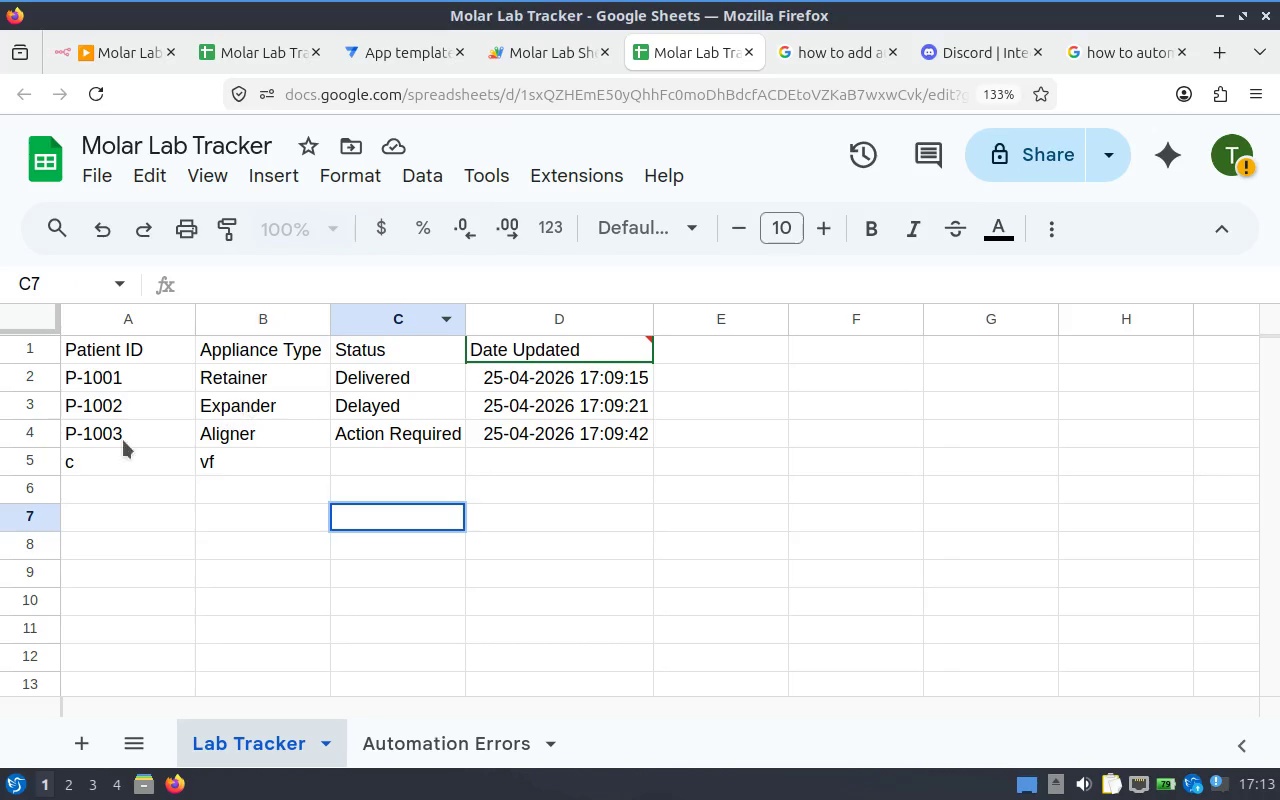 
left_click([7, 456])
 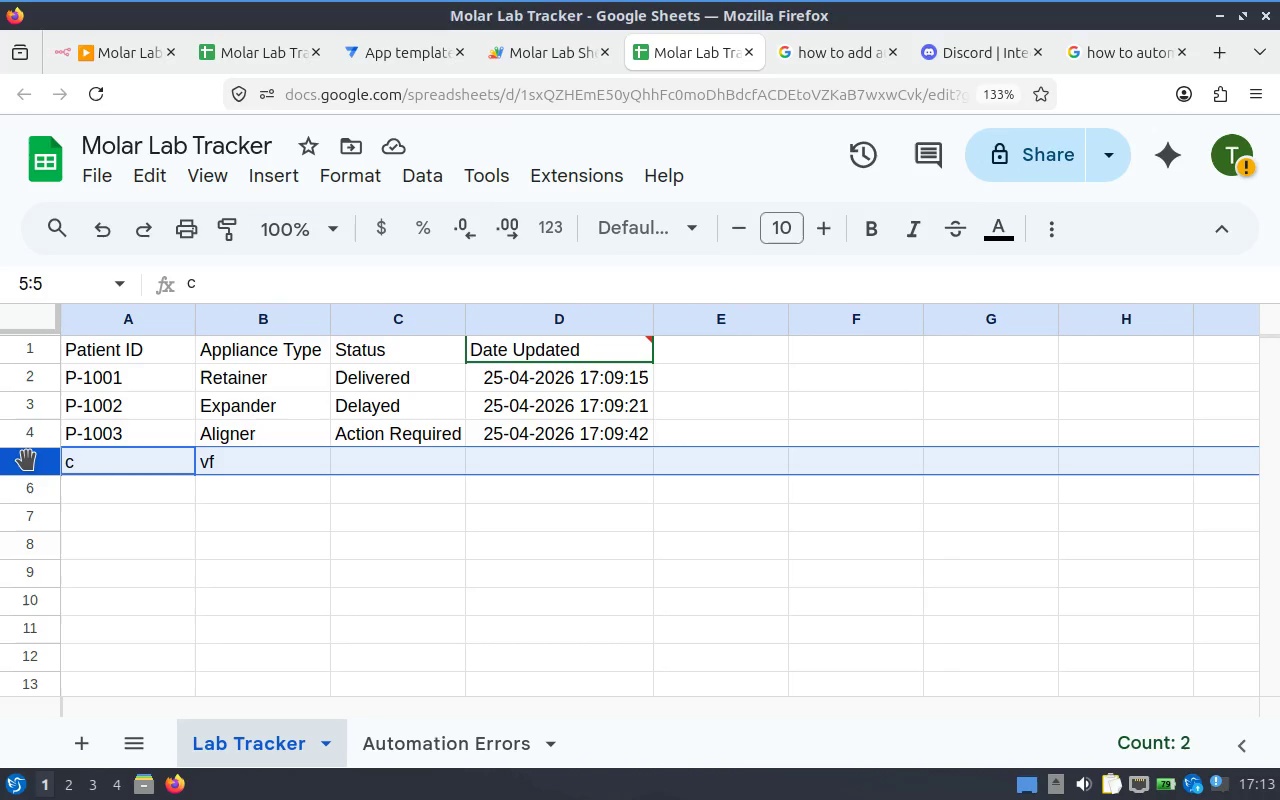 
key(Delete)
 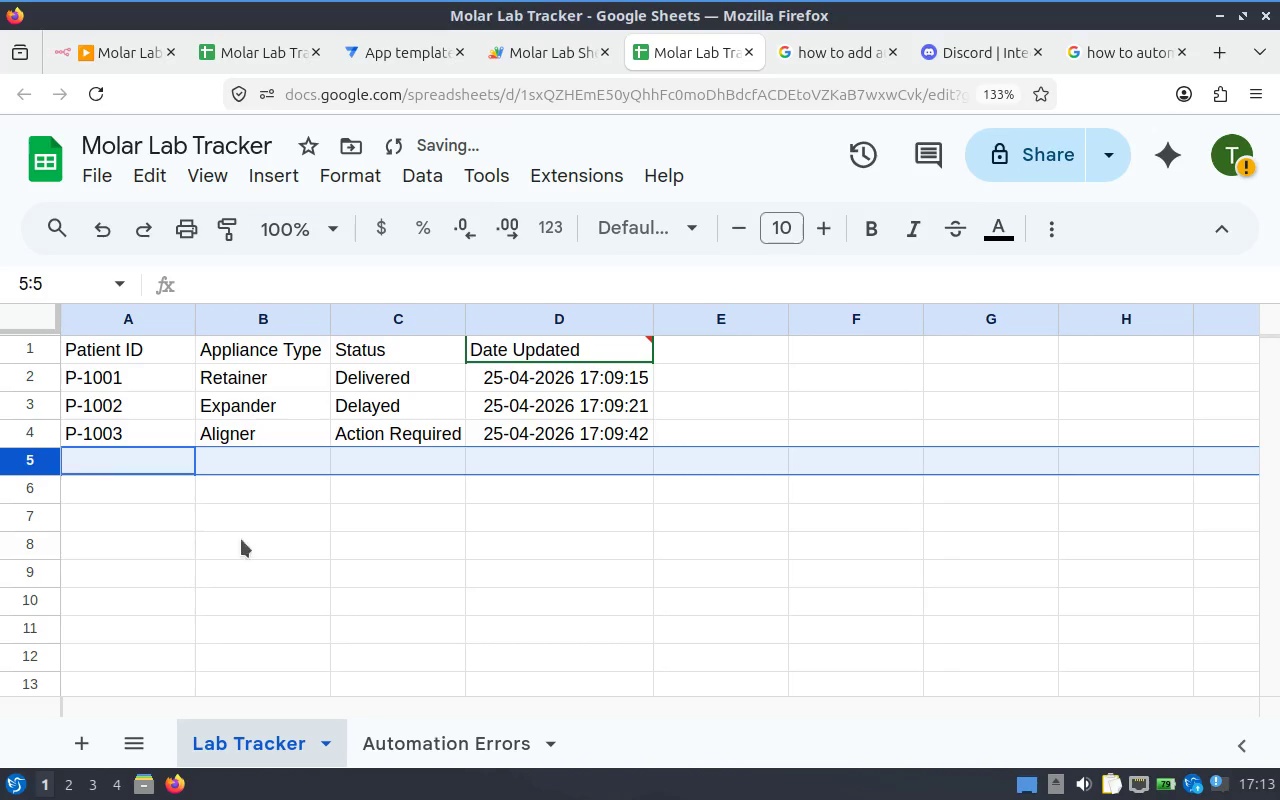 
left_click([270, 546])
 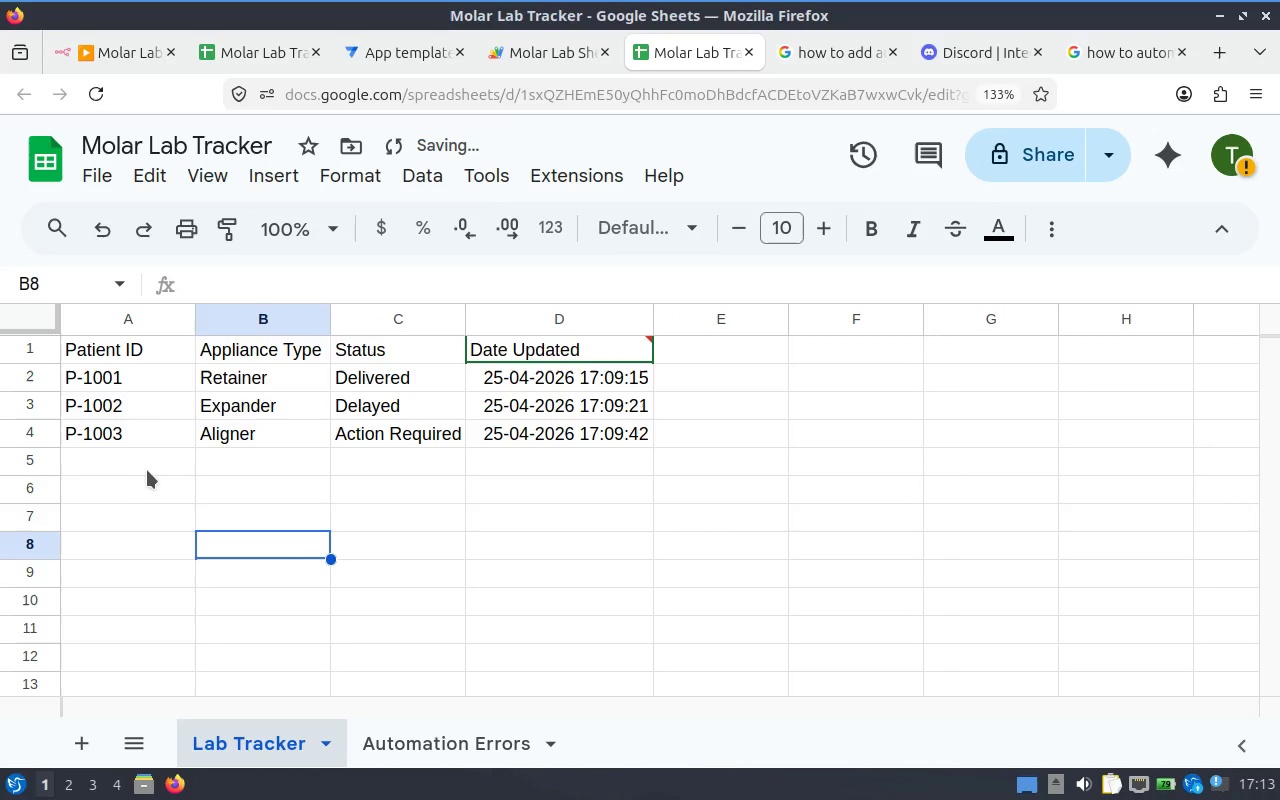 
left_click([138, 467])
 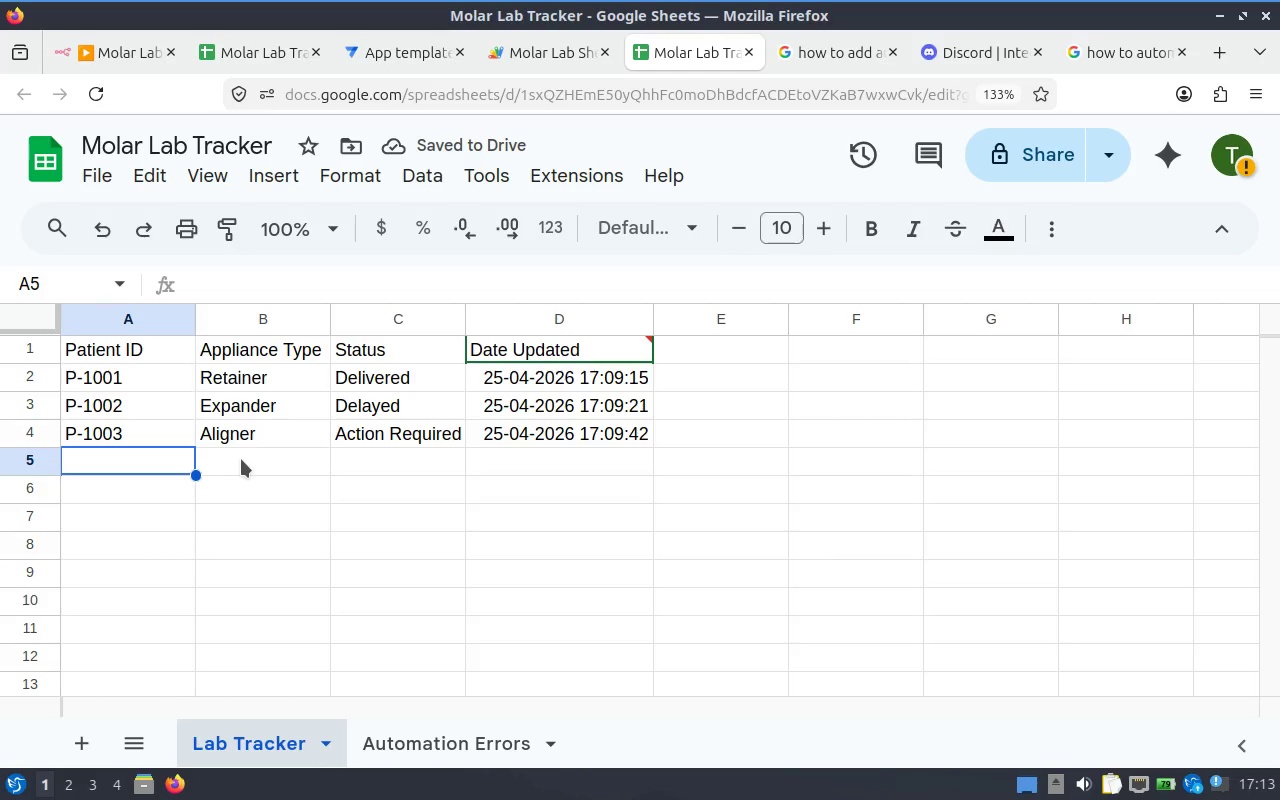 
type(vd)
 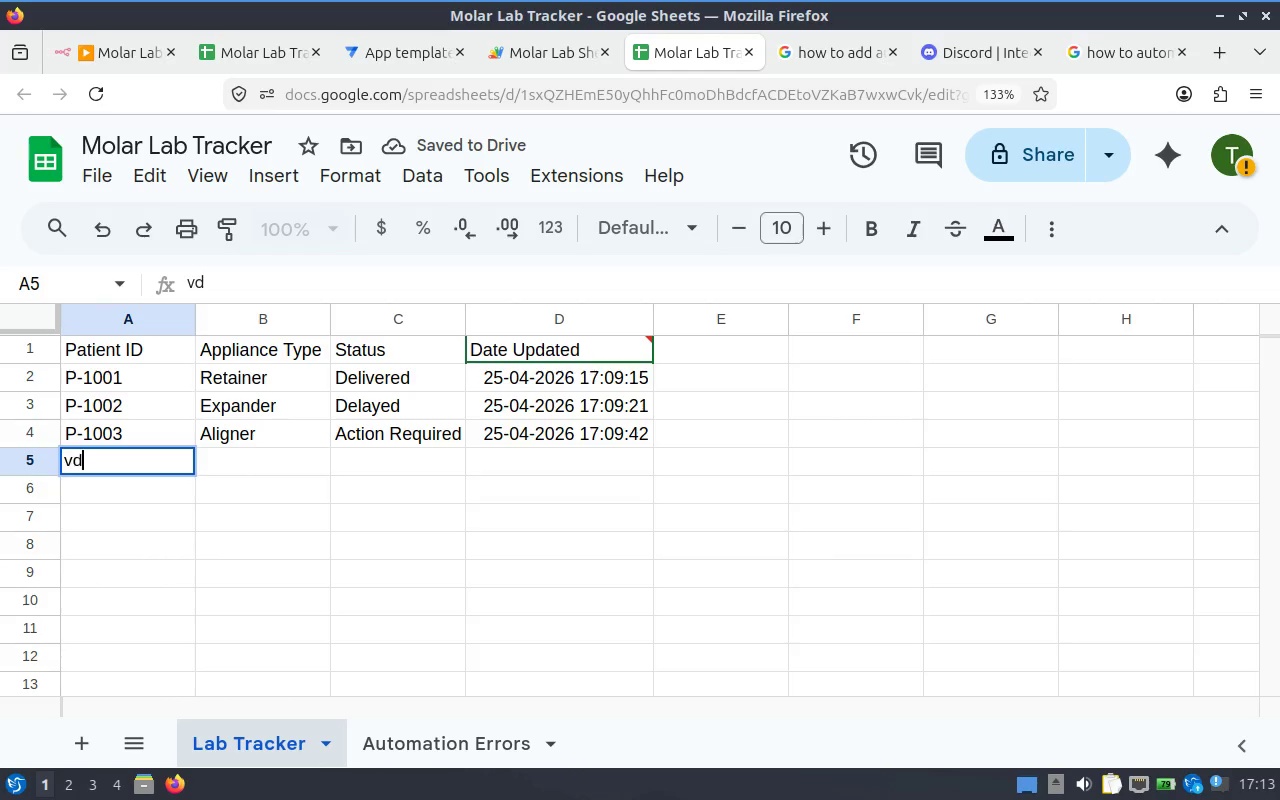 
left_click([257, 458])
 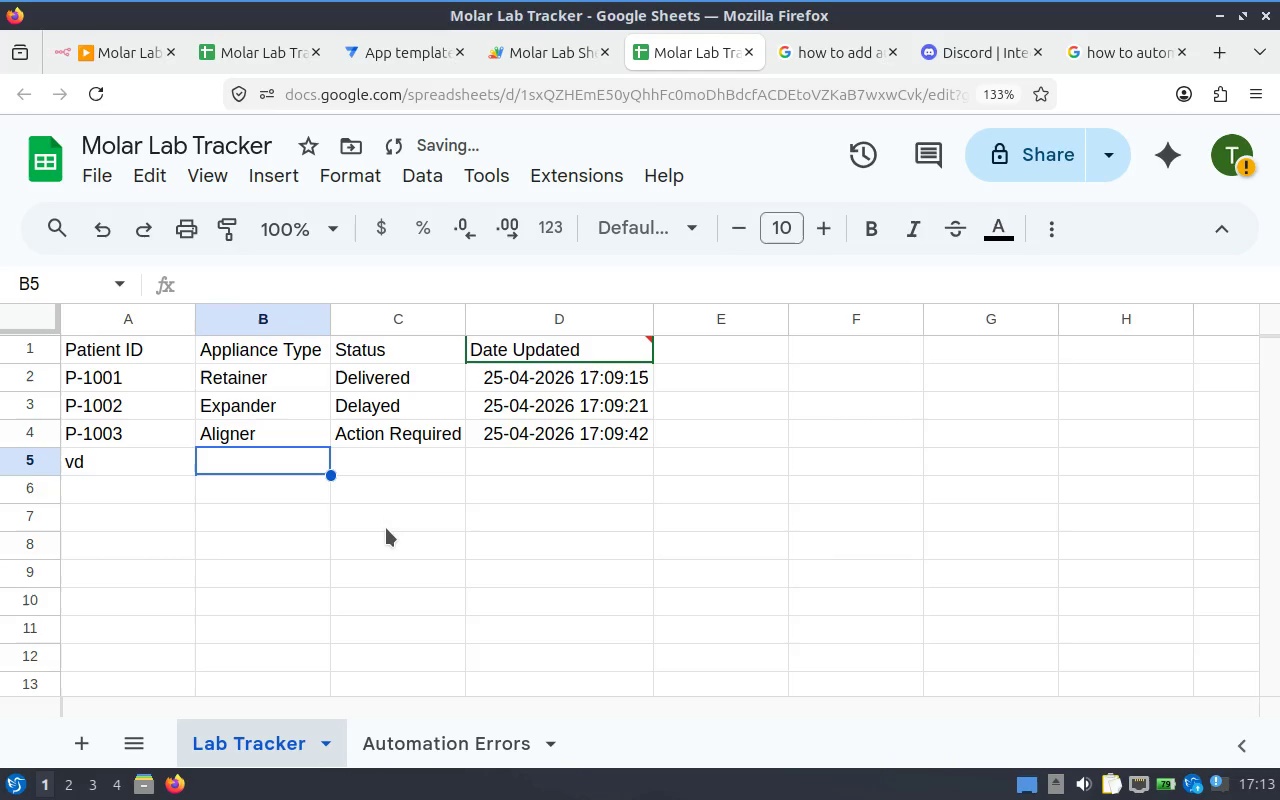 
left_click([386, 528])
 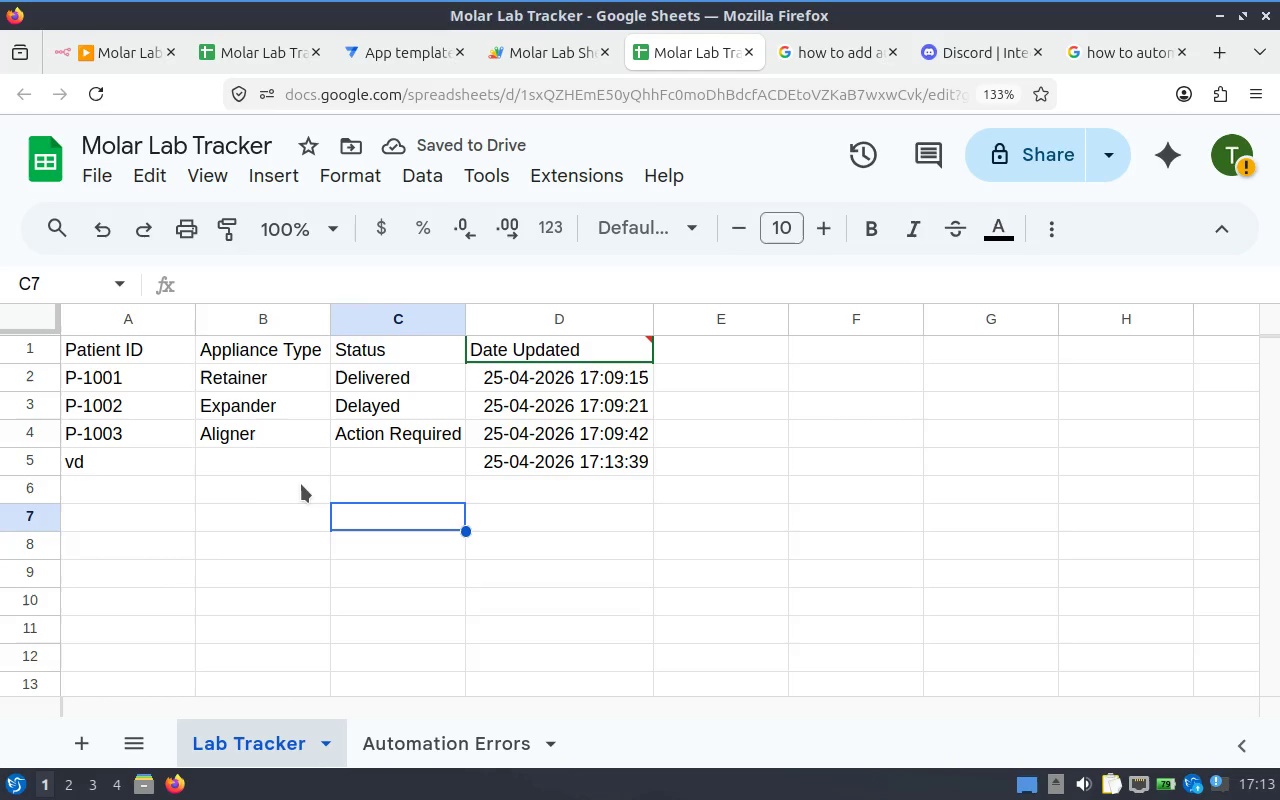 
left_click([245, 481])
 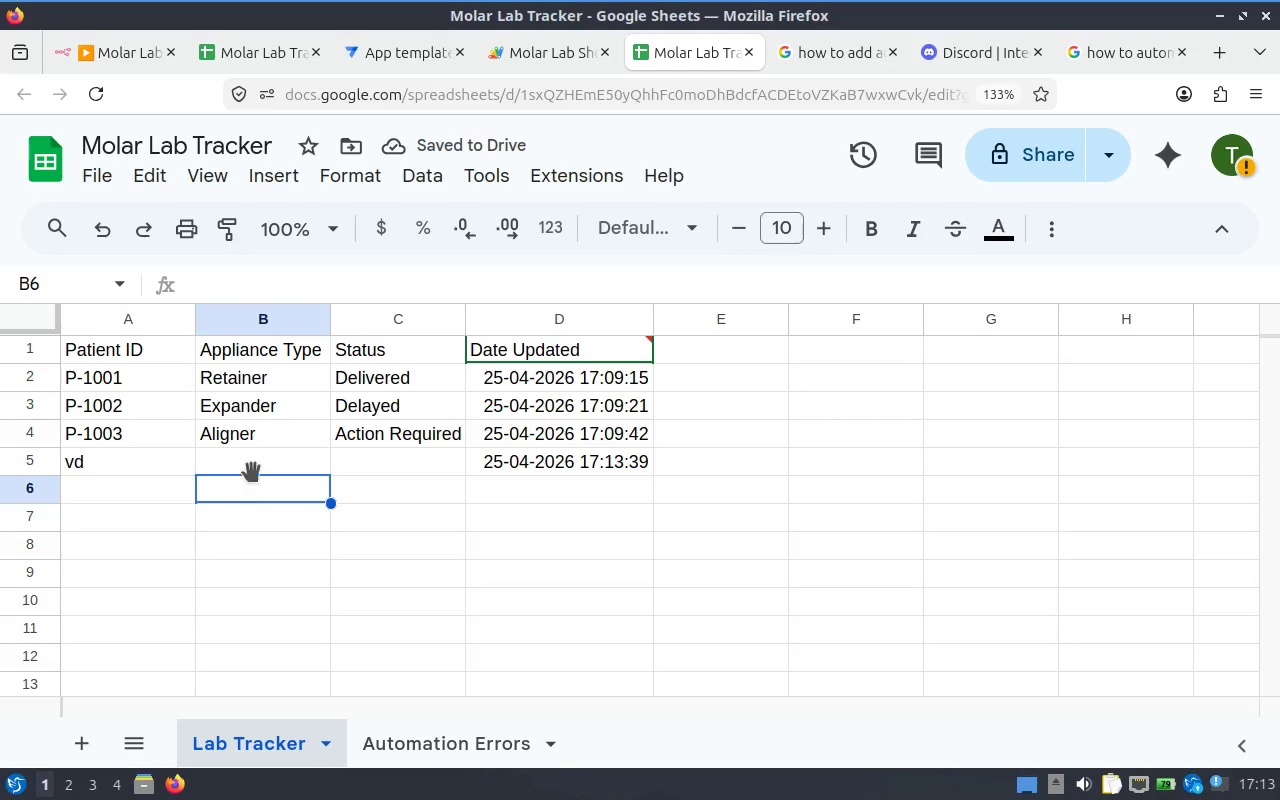 
left_click([262, 464])
 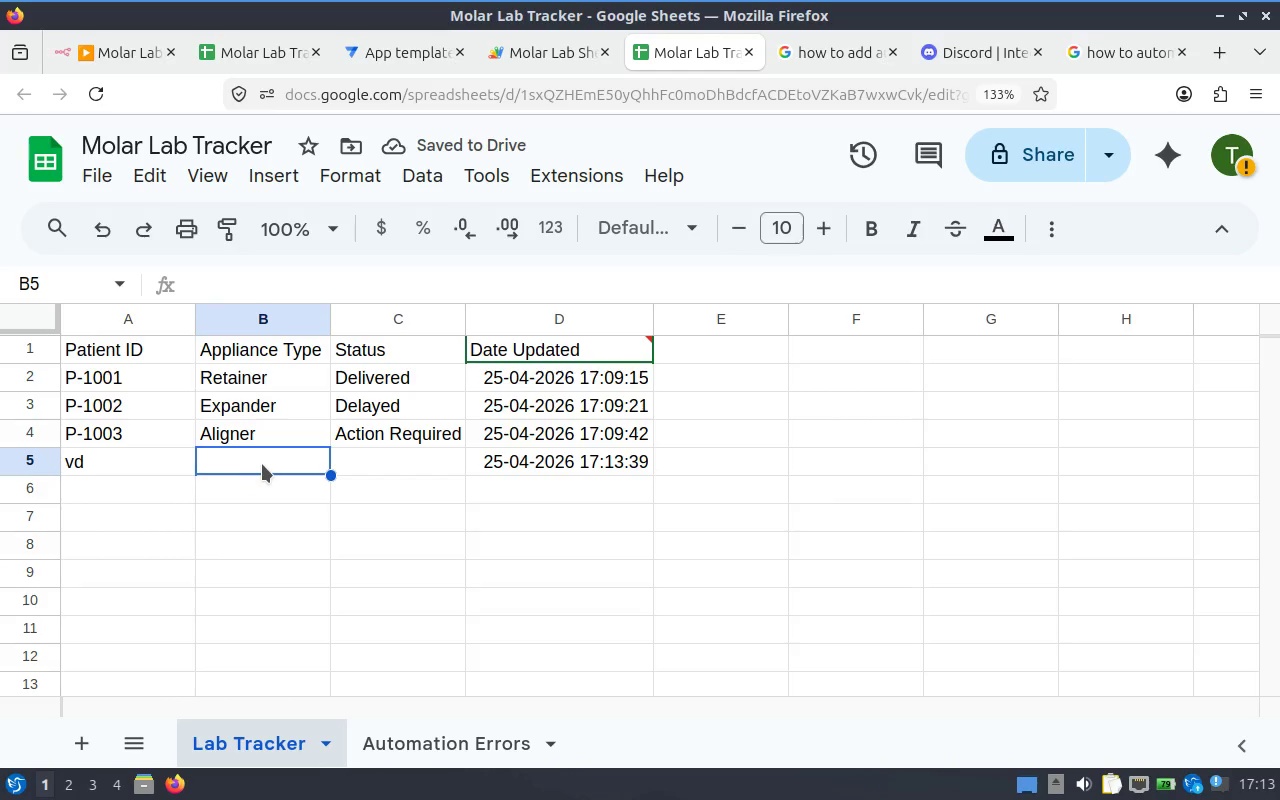 
type(dv)
 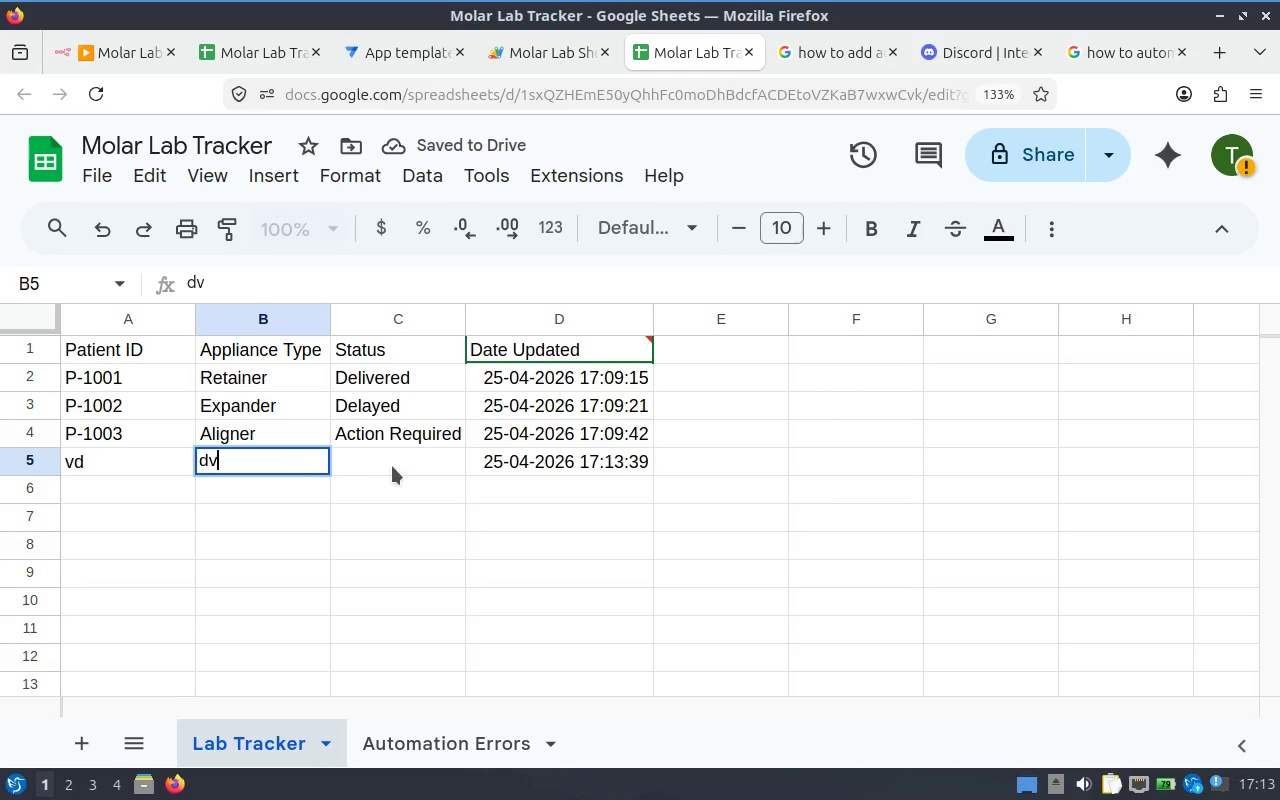 
left_click([394, 467])
 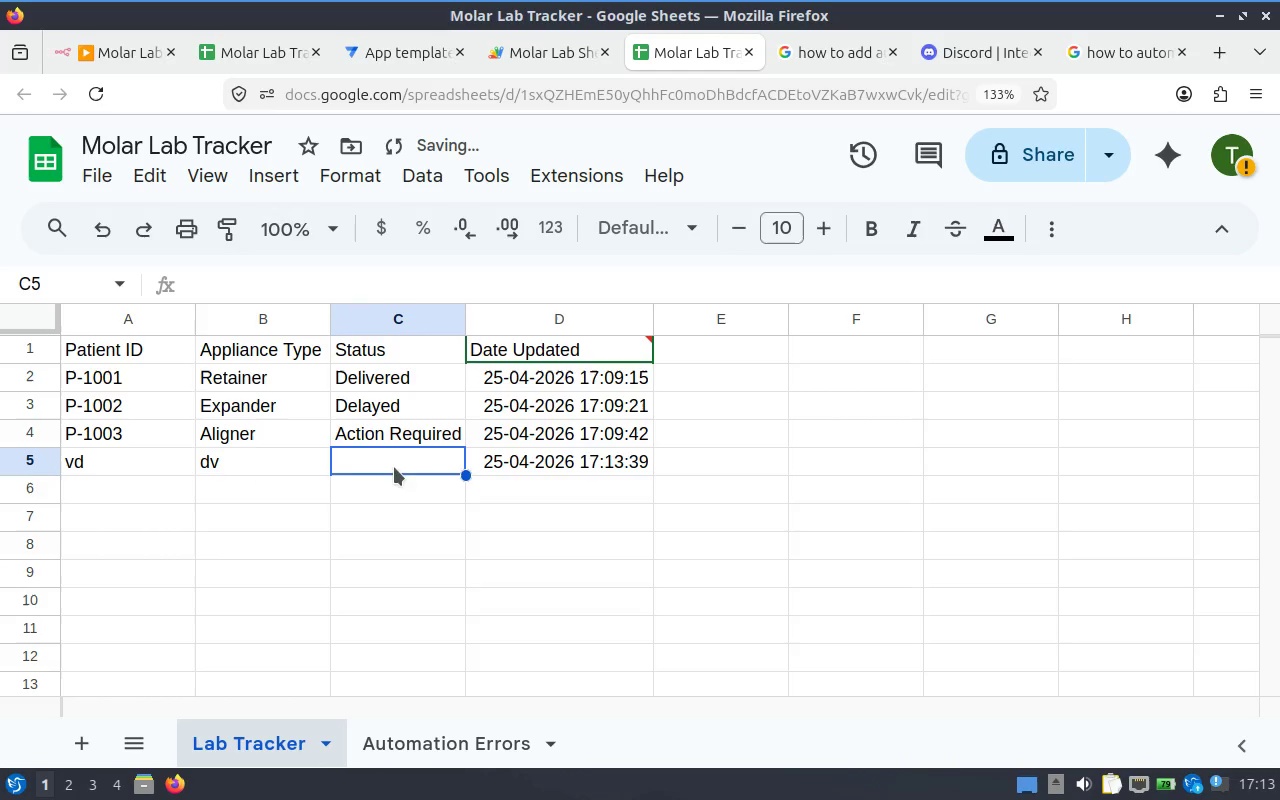 
type(vd)
 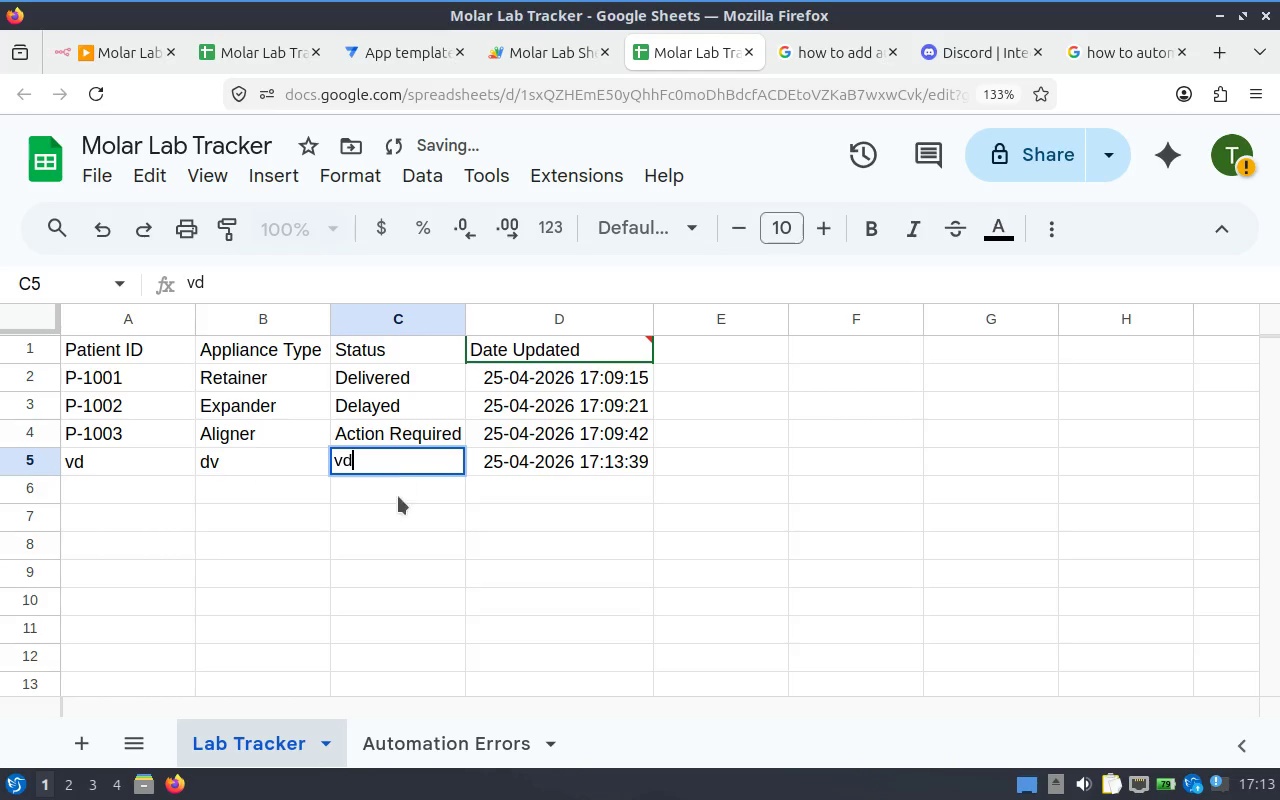 
left_click([401, 502])
 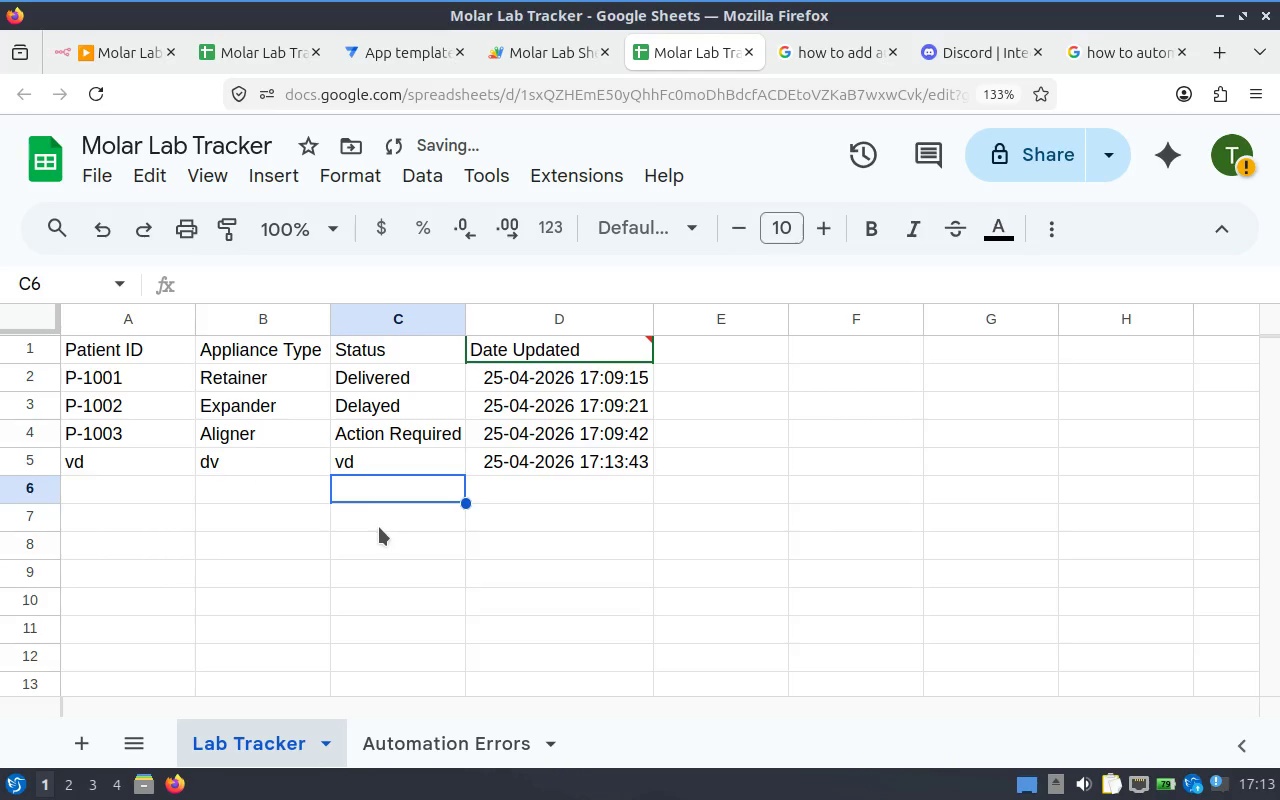 
left_click([379, 526])
 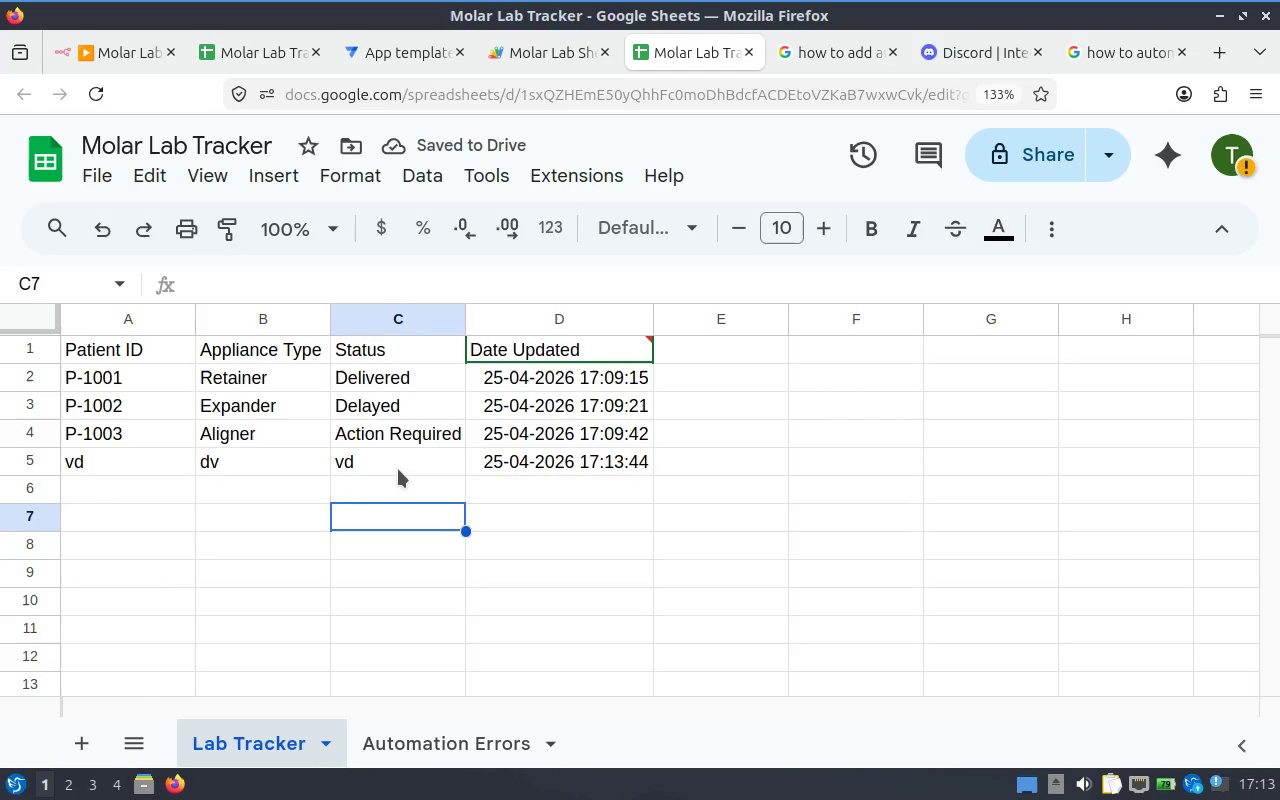 
left_click([327, 513])
 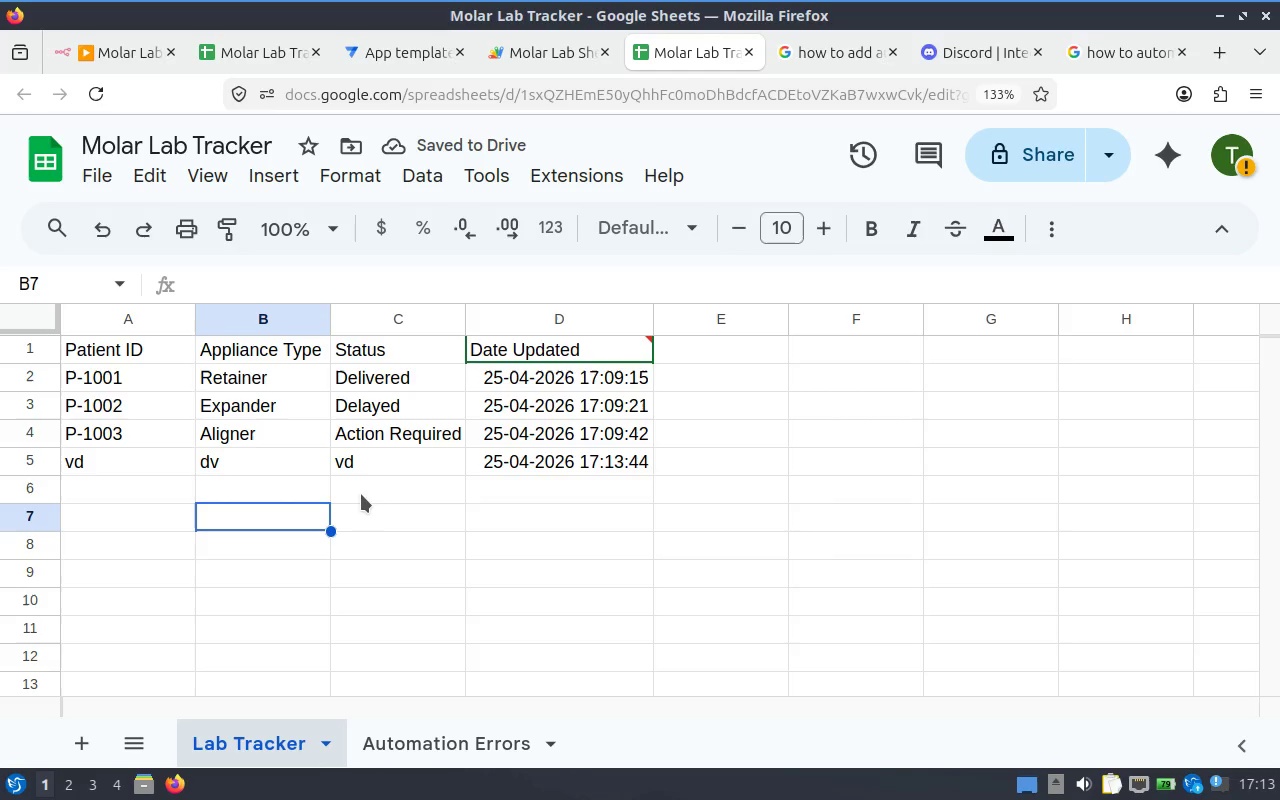 
left_click([360, 474])
 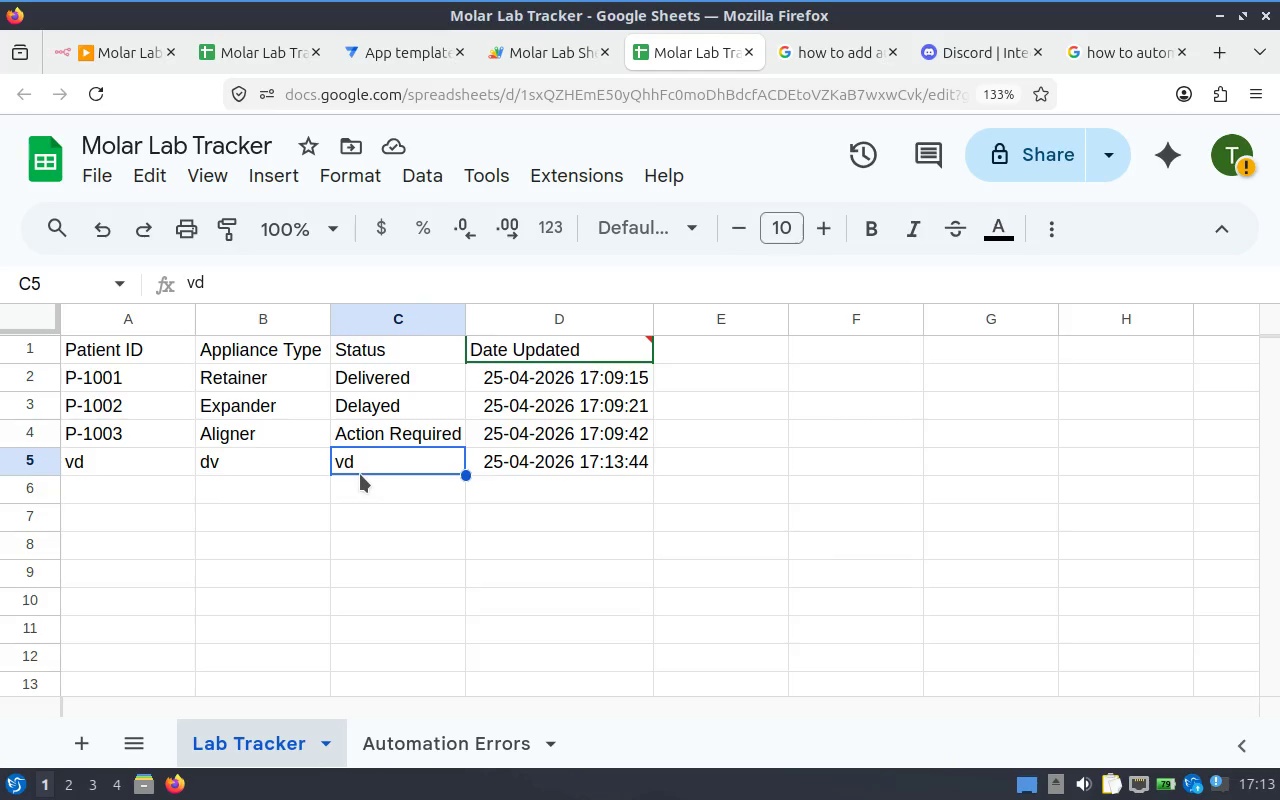 
key(Delete)
 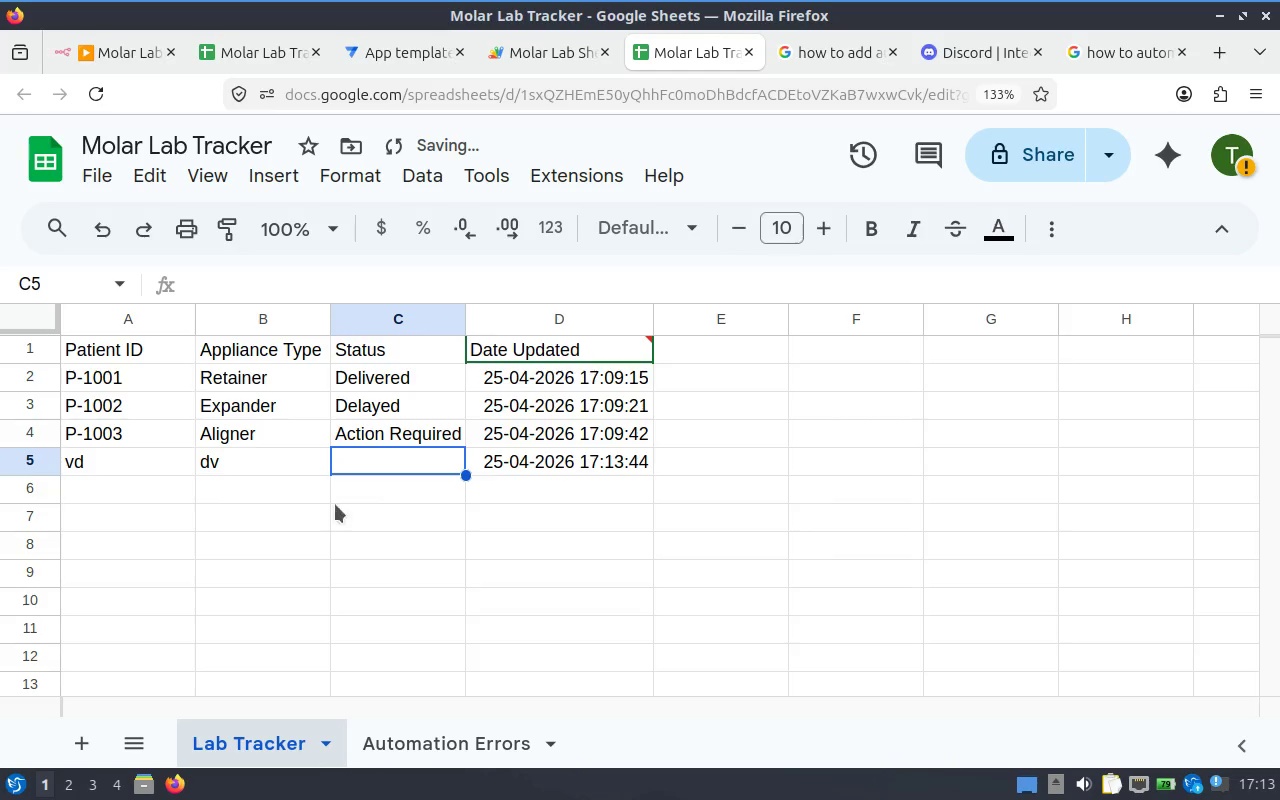 
left_click([319, 513])
 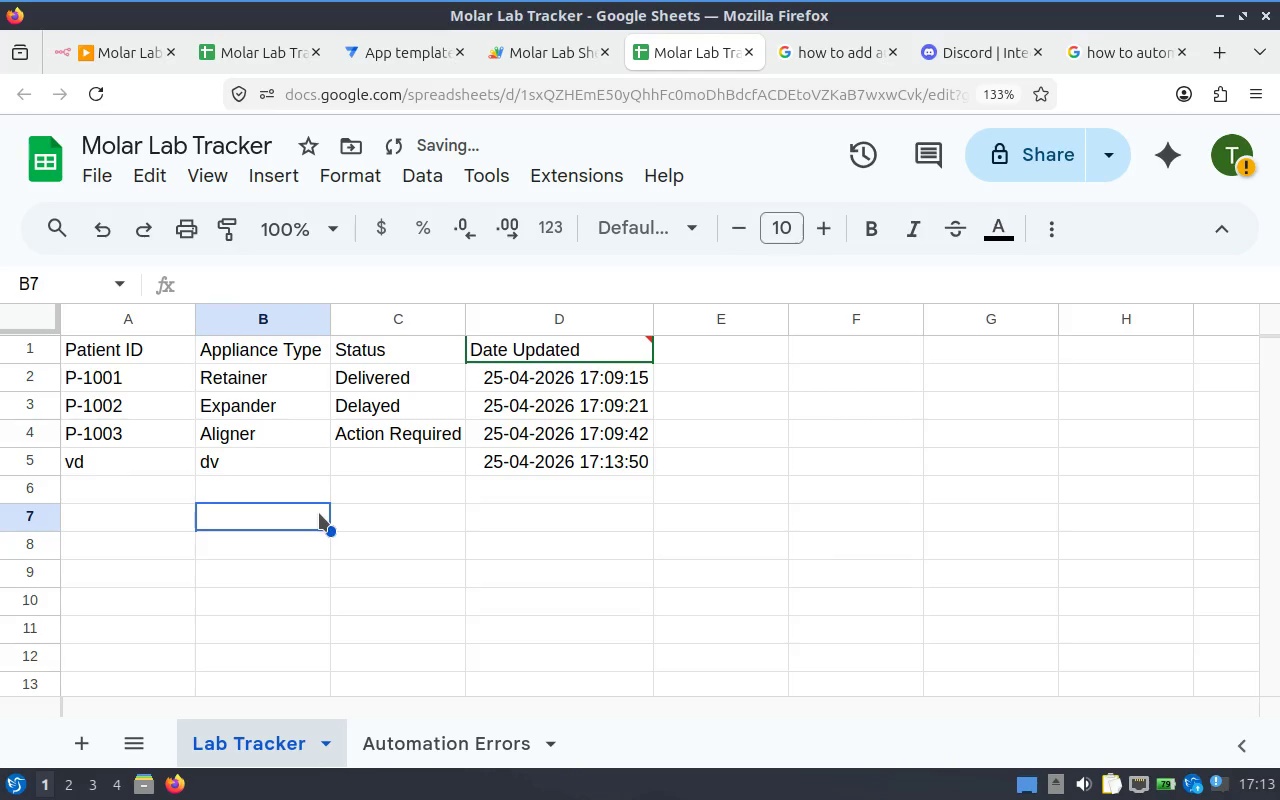 
left_click([278, 478])
 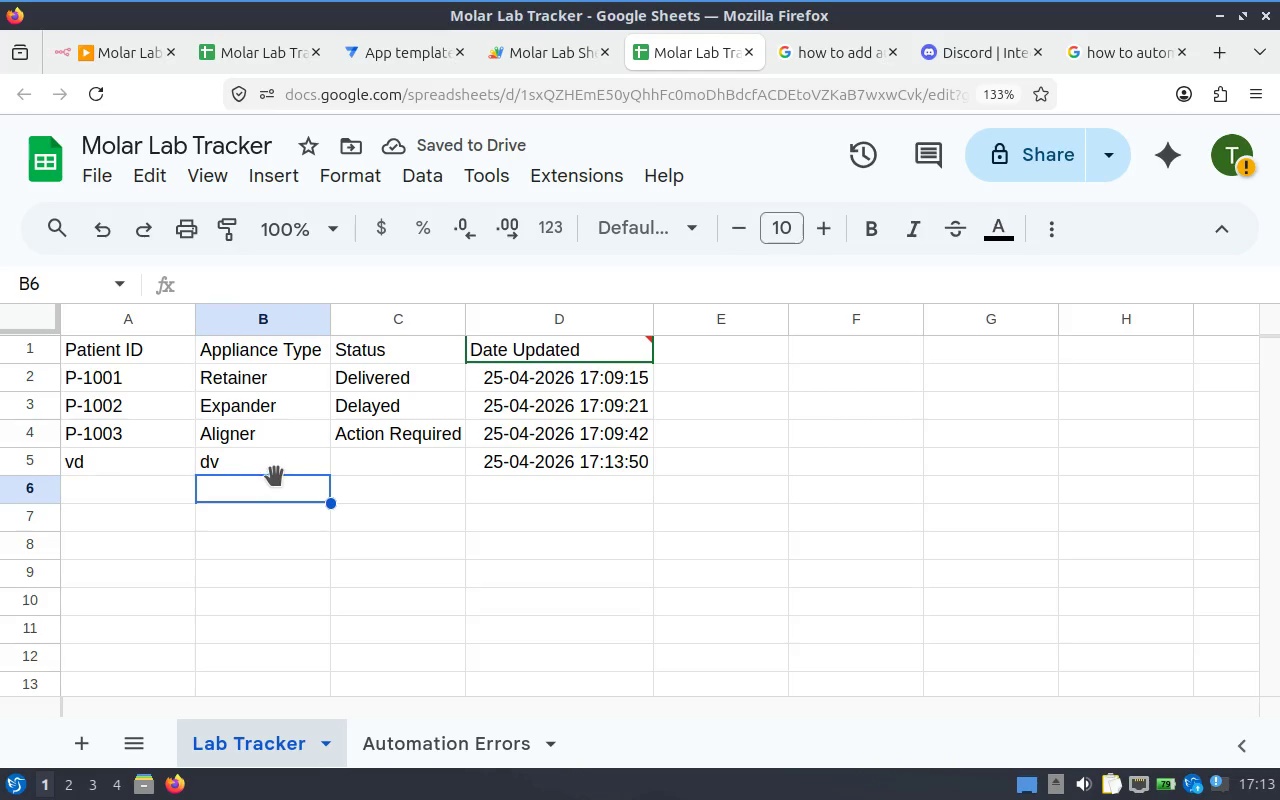 
left_click([261, 472])
 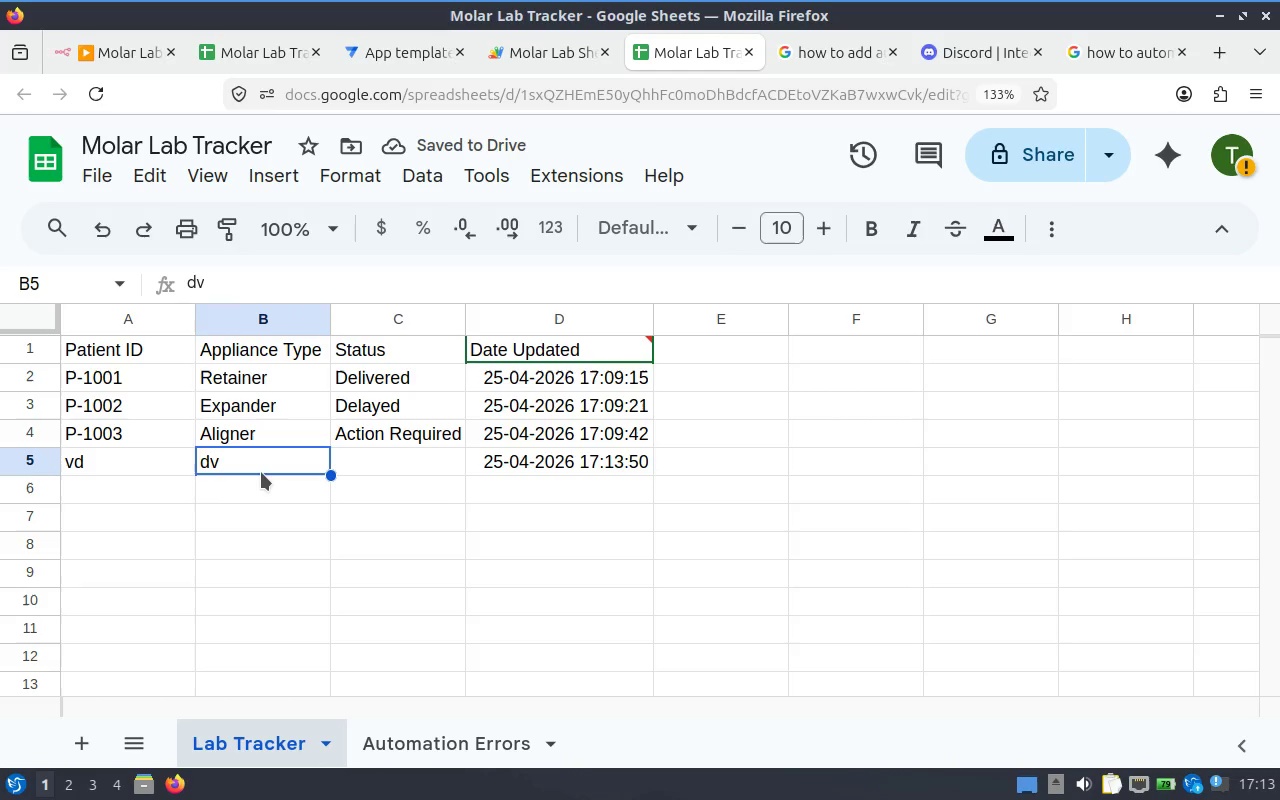 
key(Delete)
 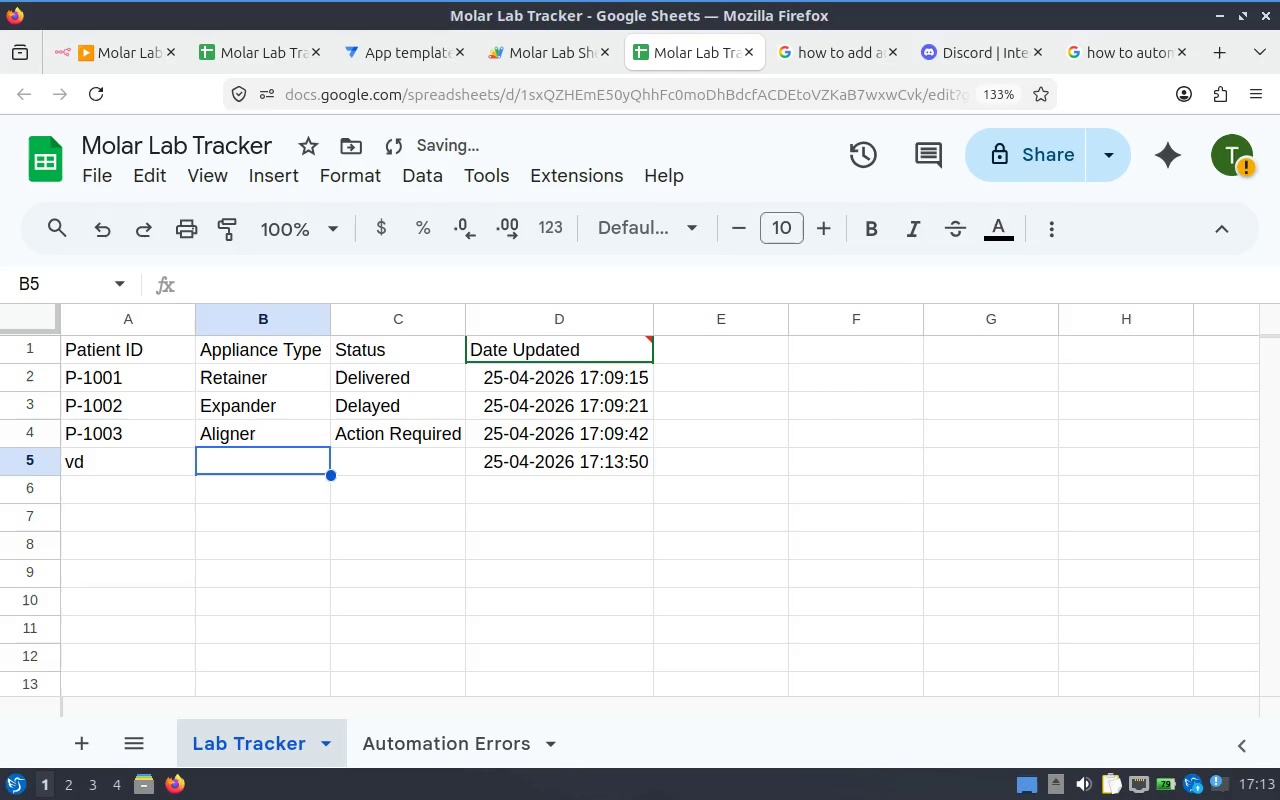 
left_click([188, 509])
 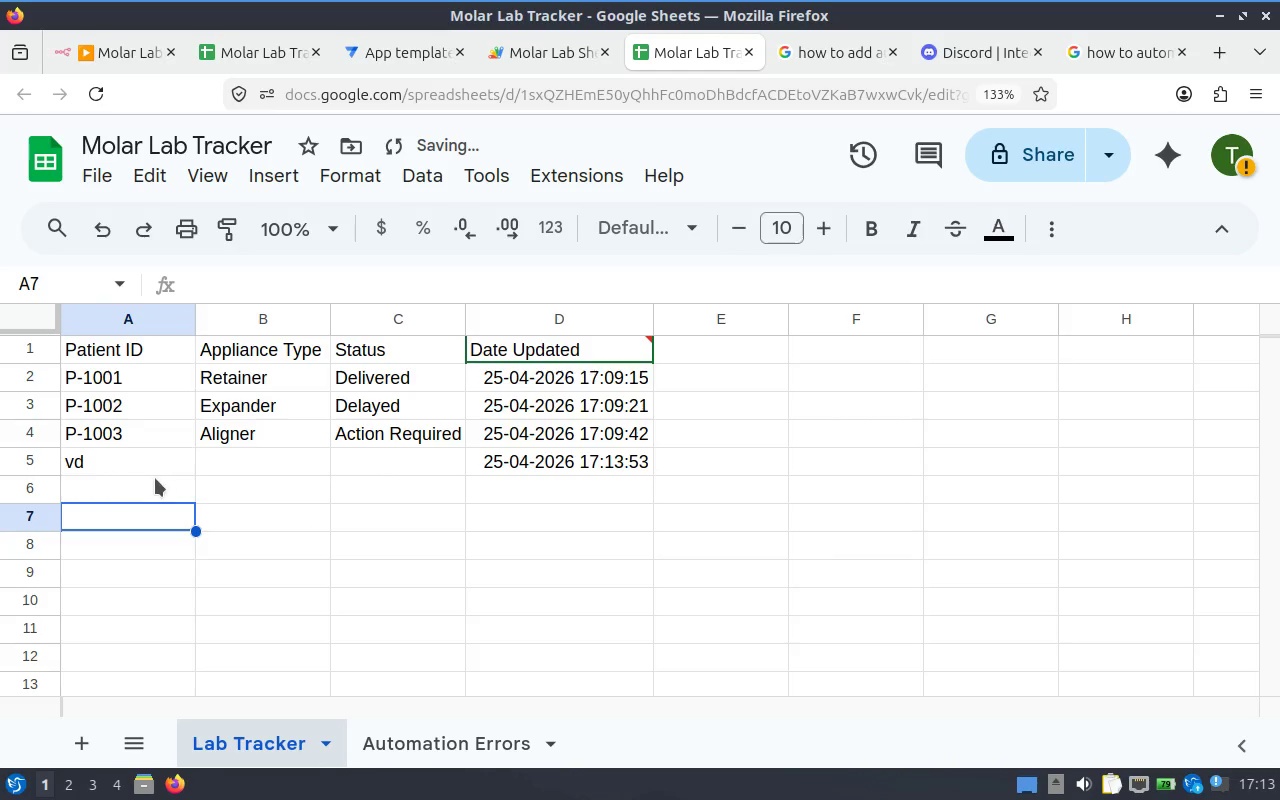 
left_click([101, 475])
 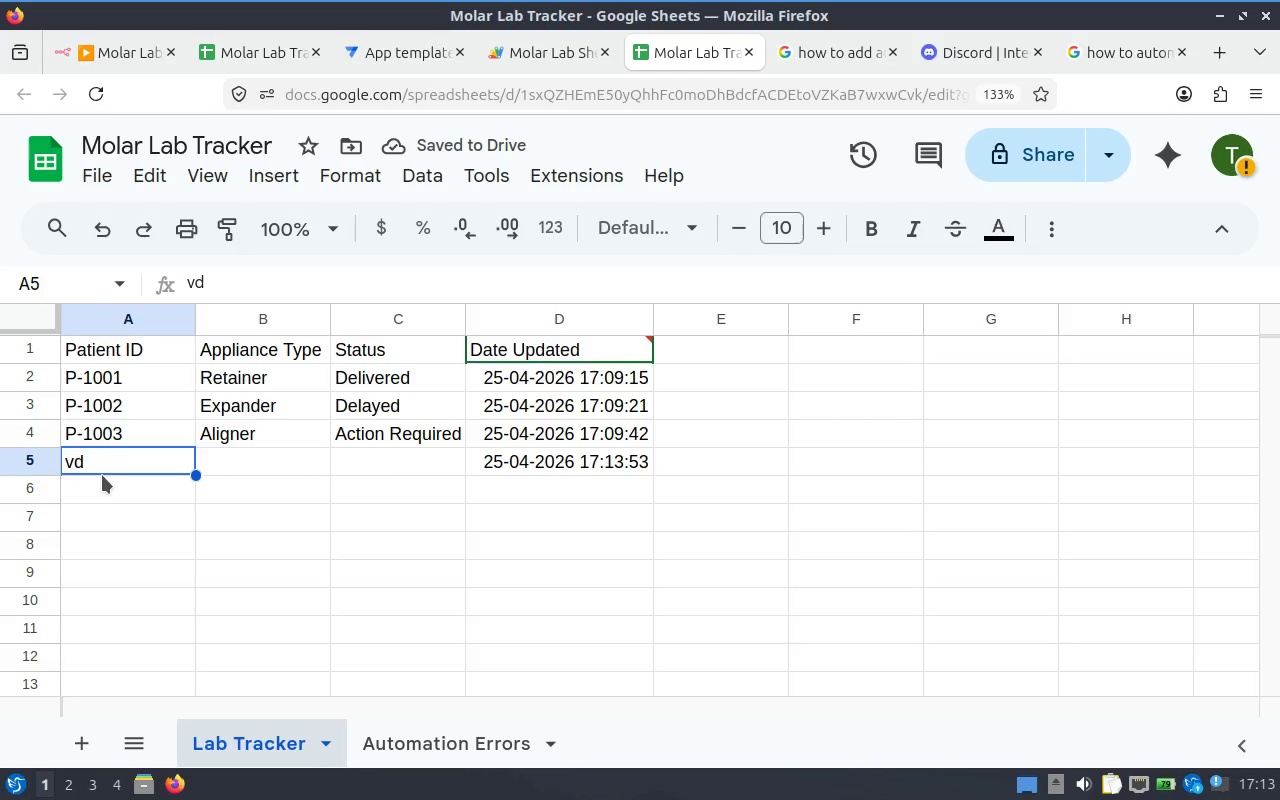 
key(Delete)
 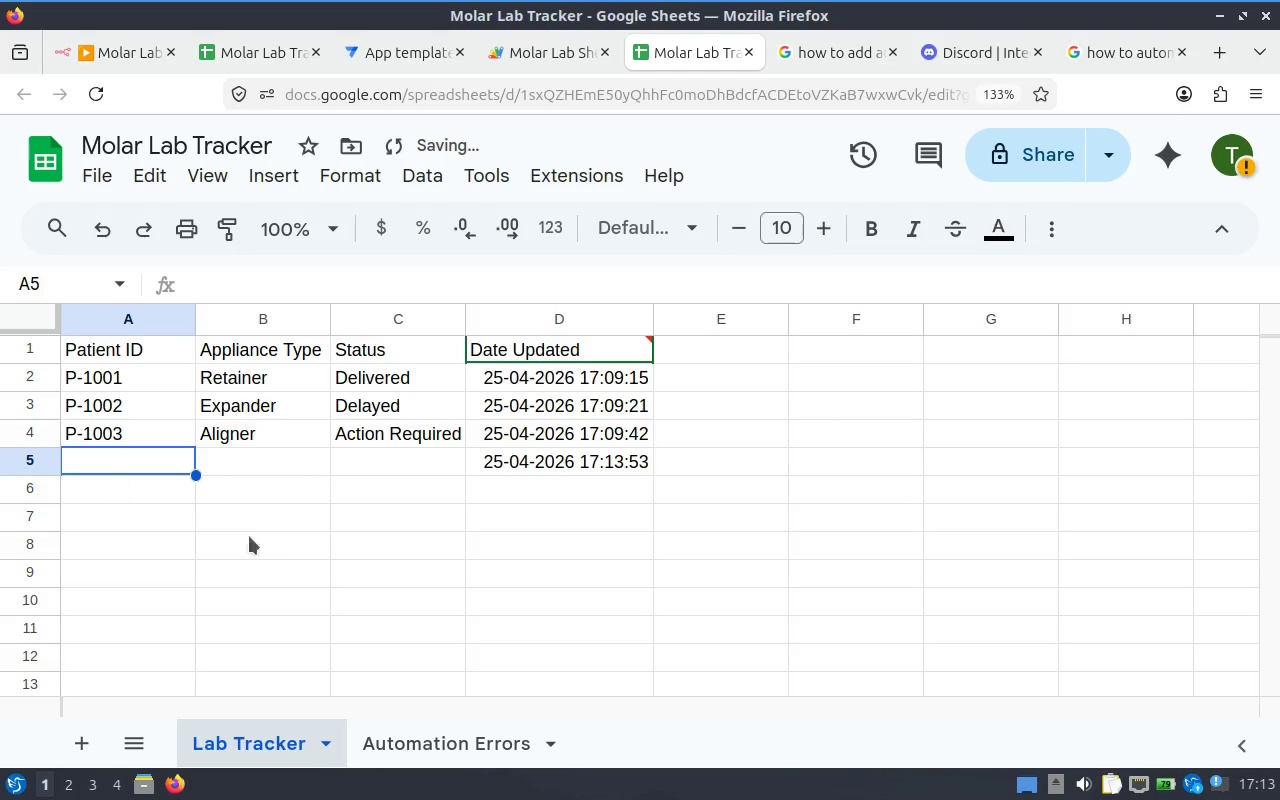 
left_click([308, 551])
 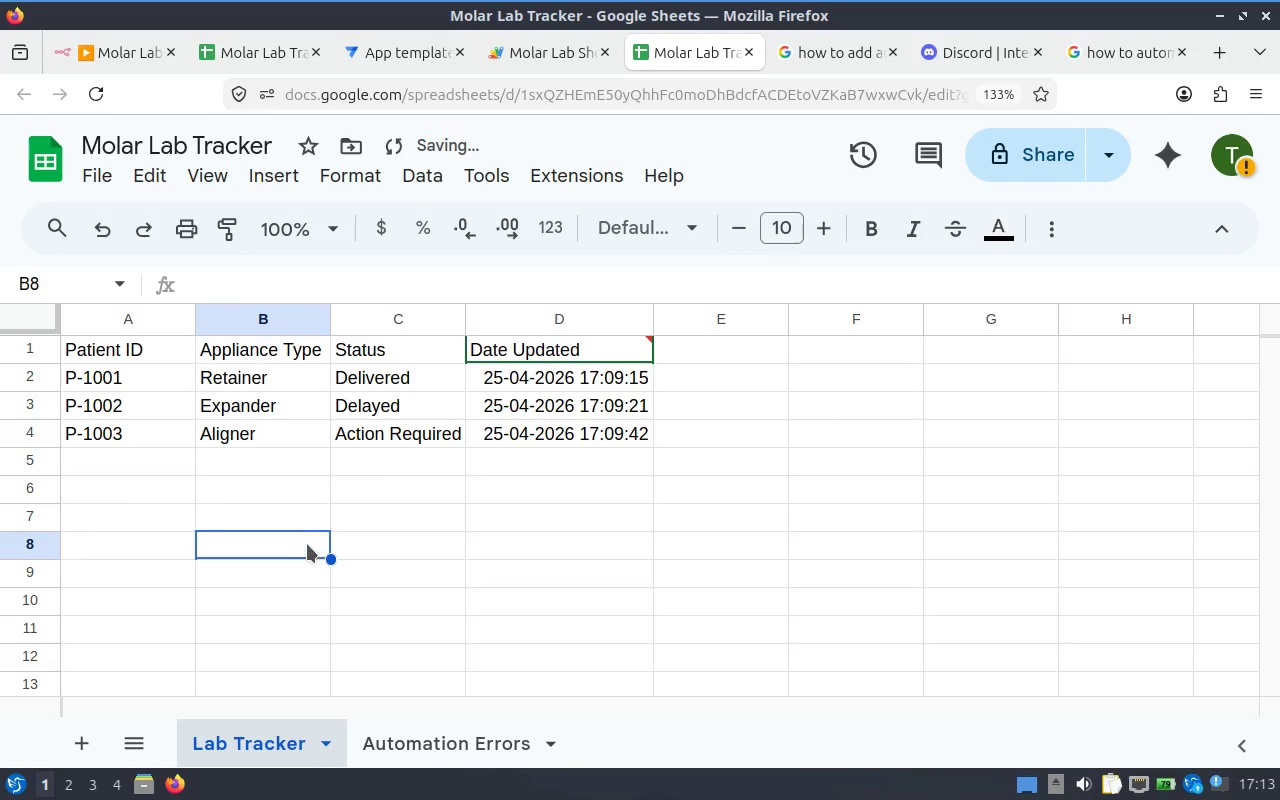 
left_click([159, 482])
 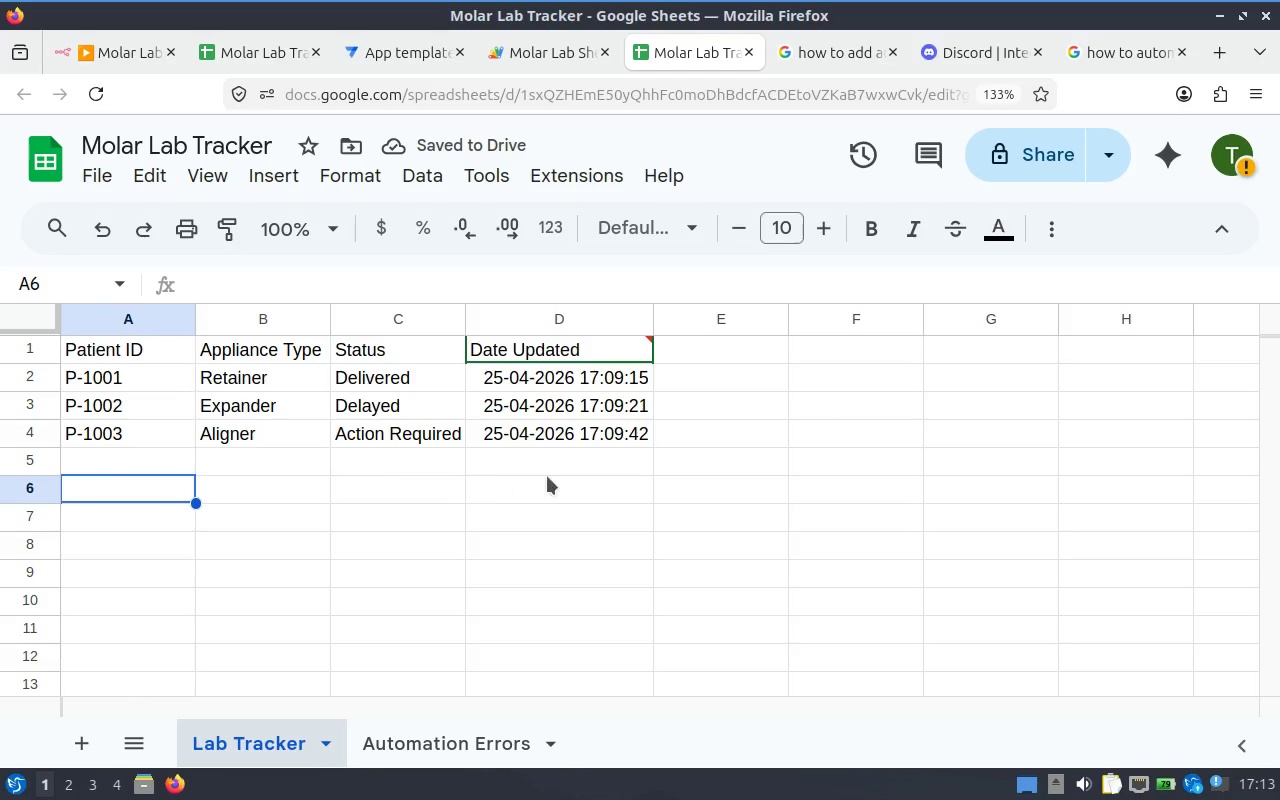 
left_click([575, 475])
 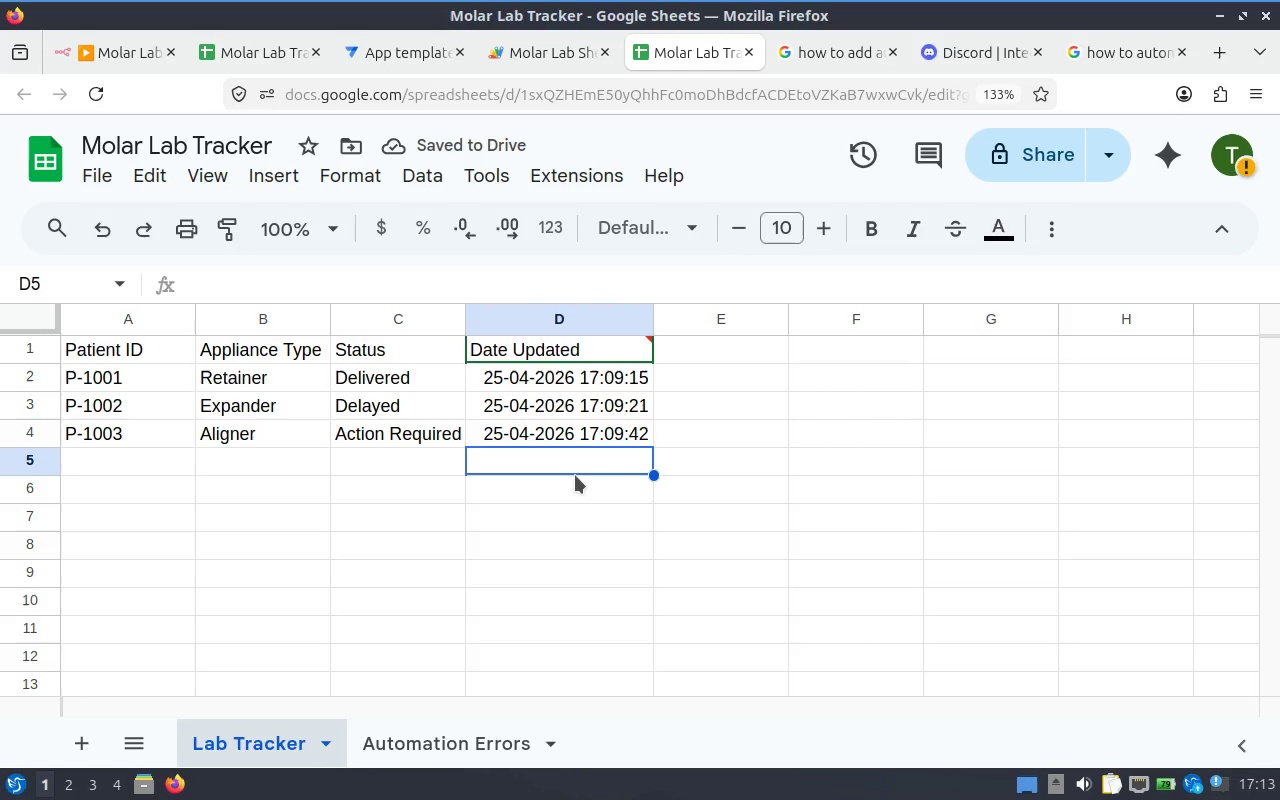 
type(hn)
 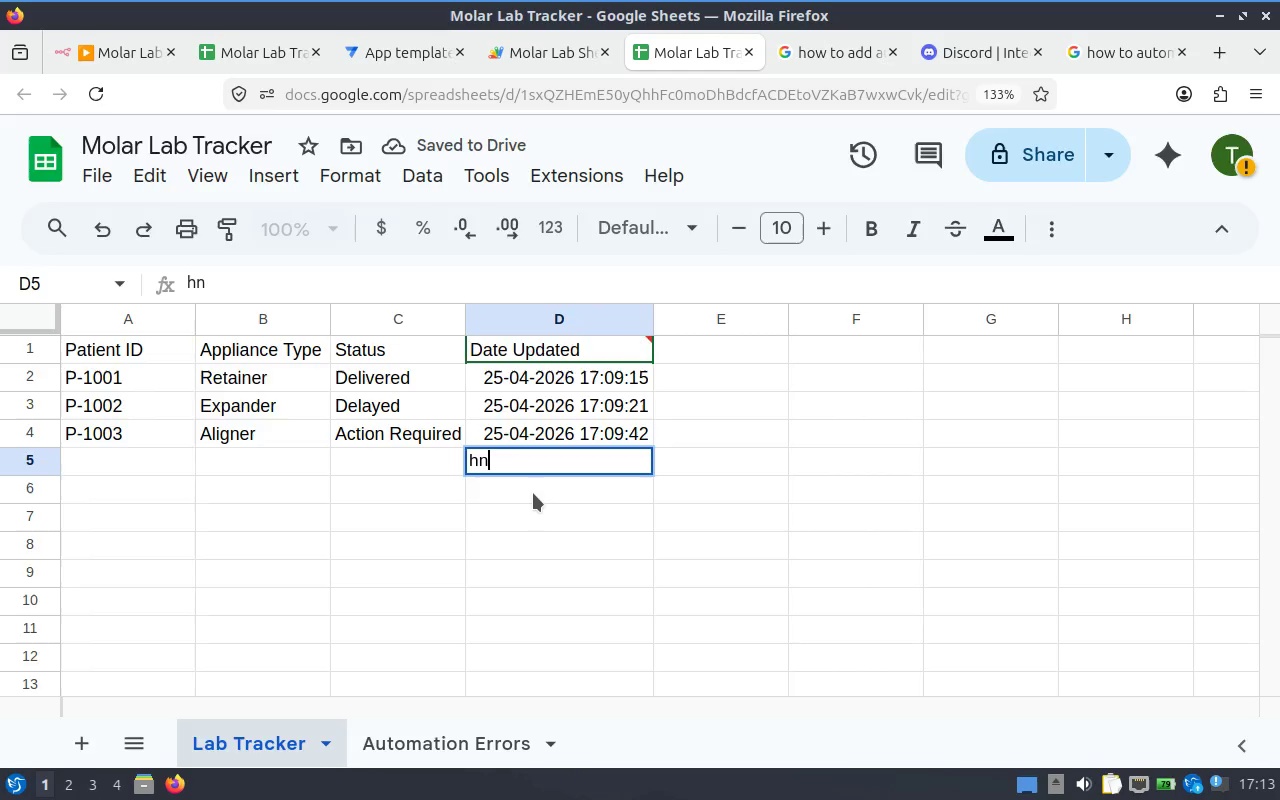 
left_click([533, 493])
 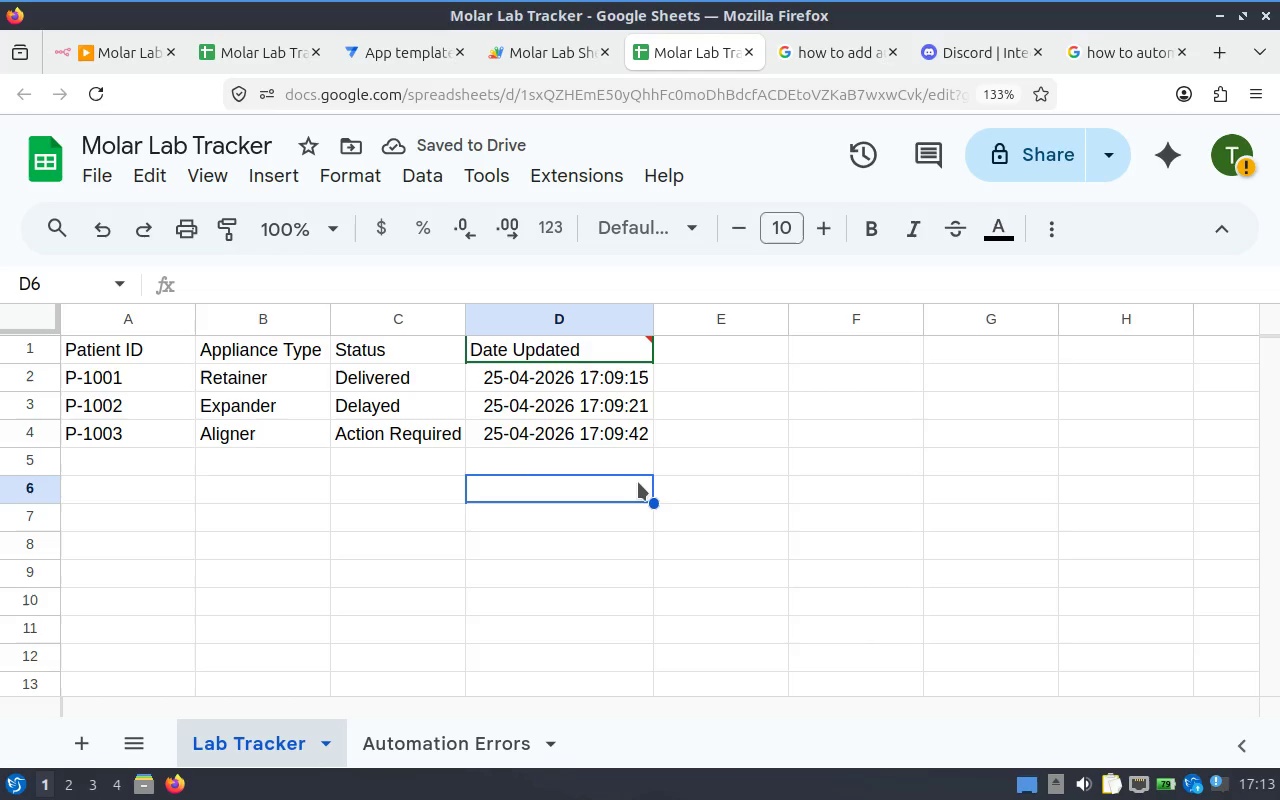 
double_click([519, 462])
 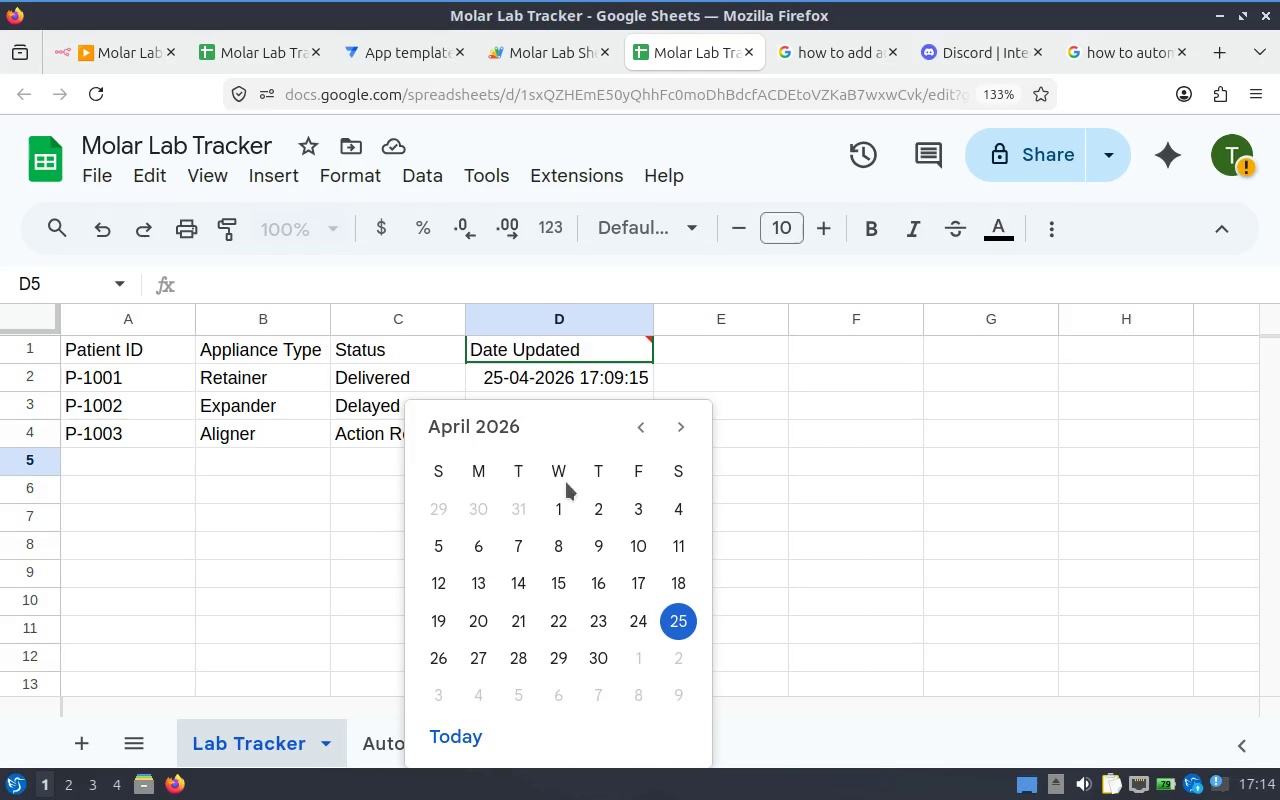 
left_click([579, 565])
 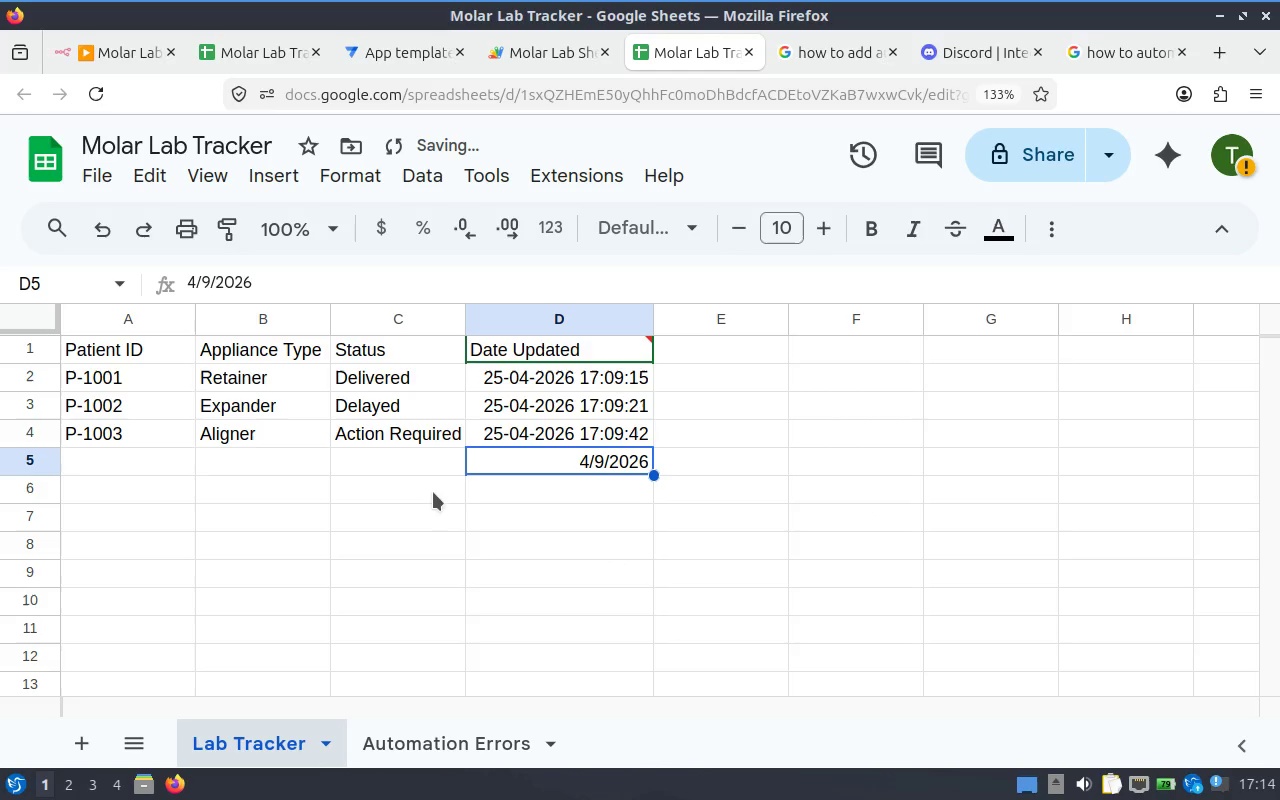 
left_click([380, 460])
 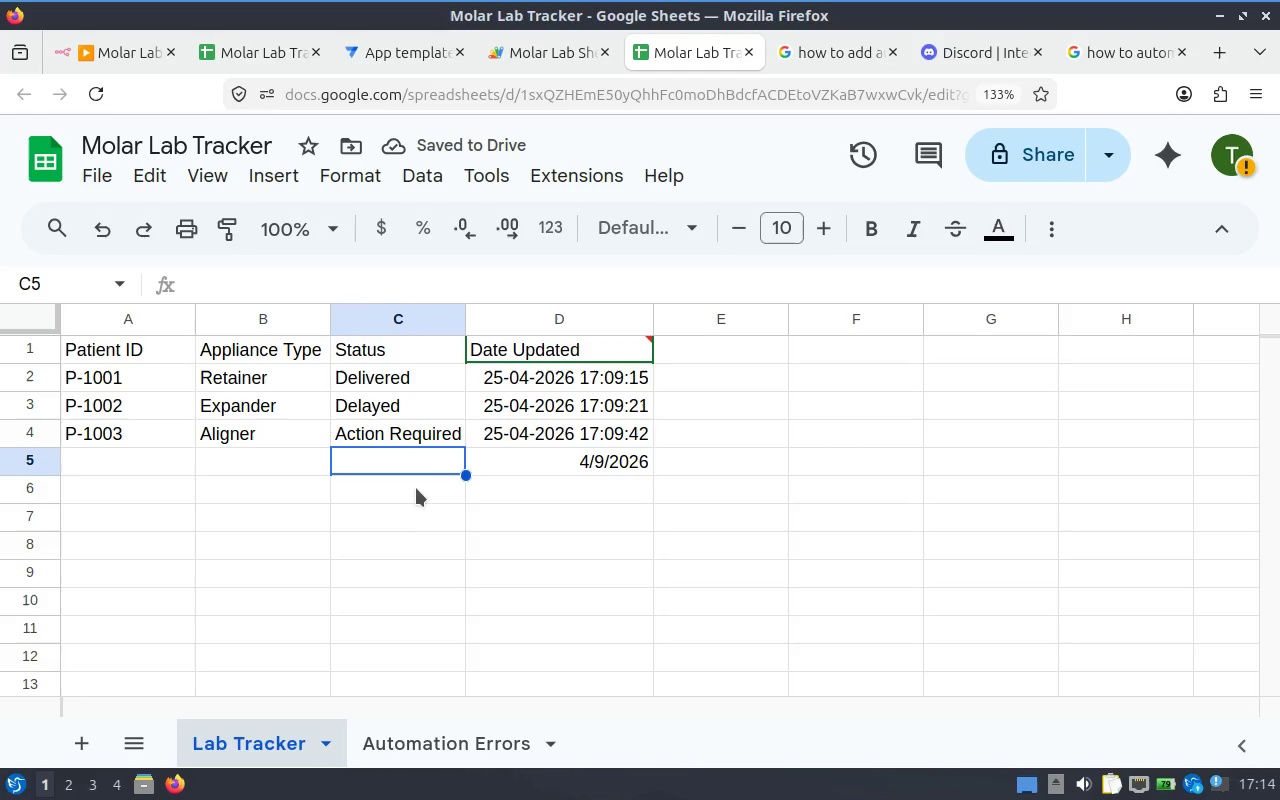 
left_click([439, 518])
 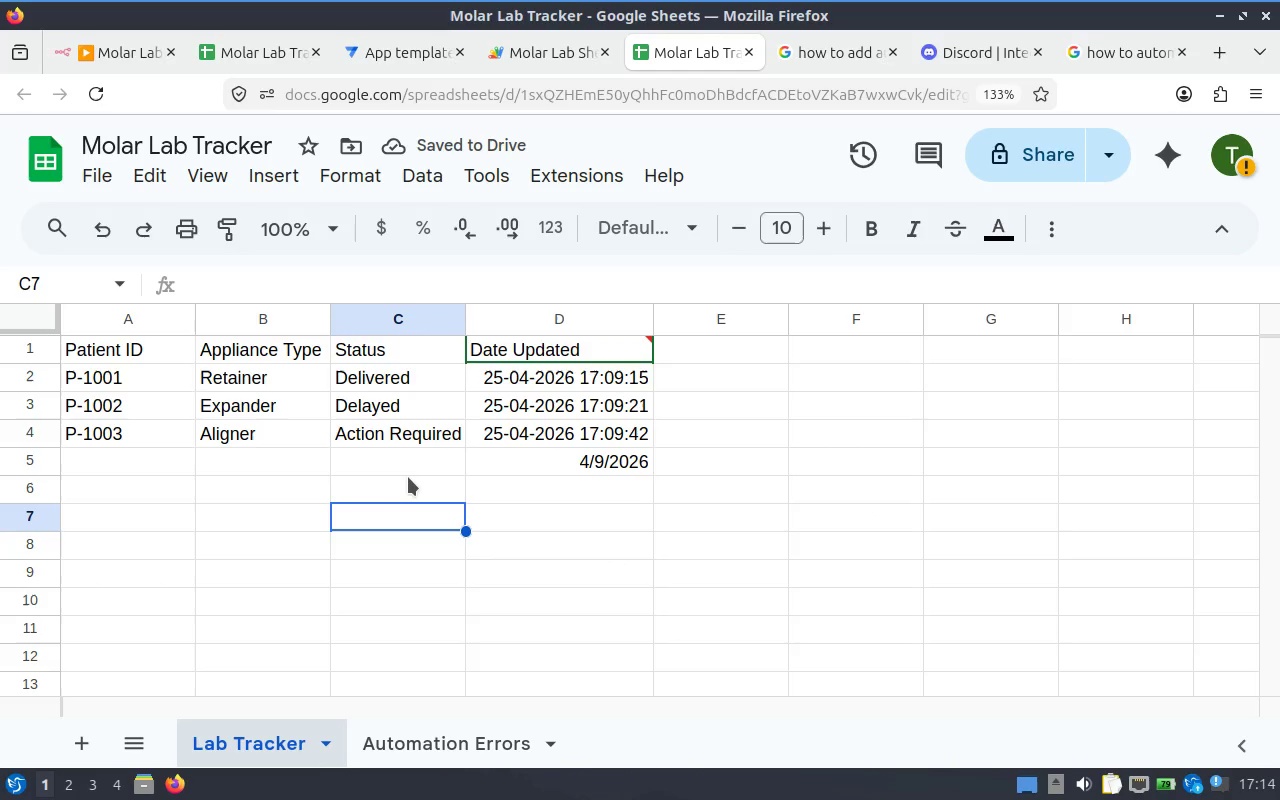 
left_click([408, 477])
 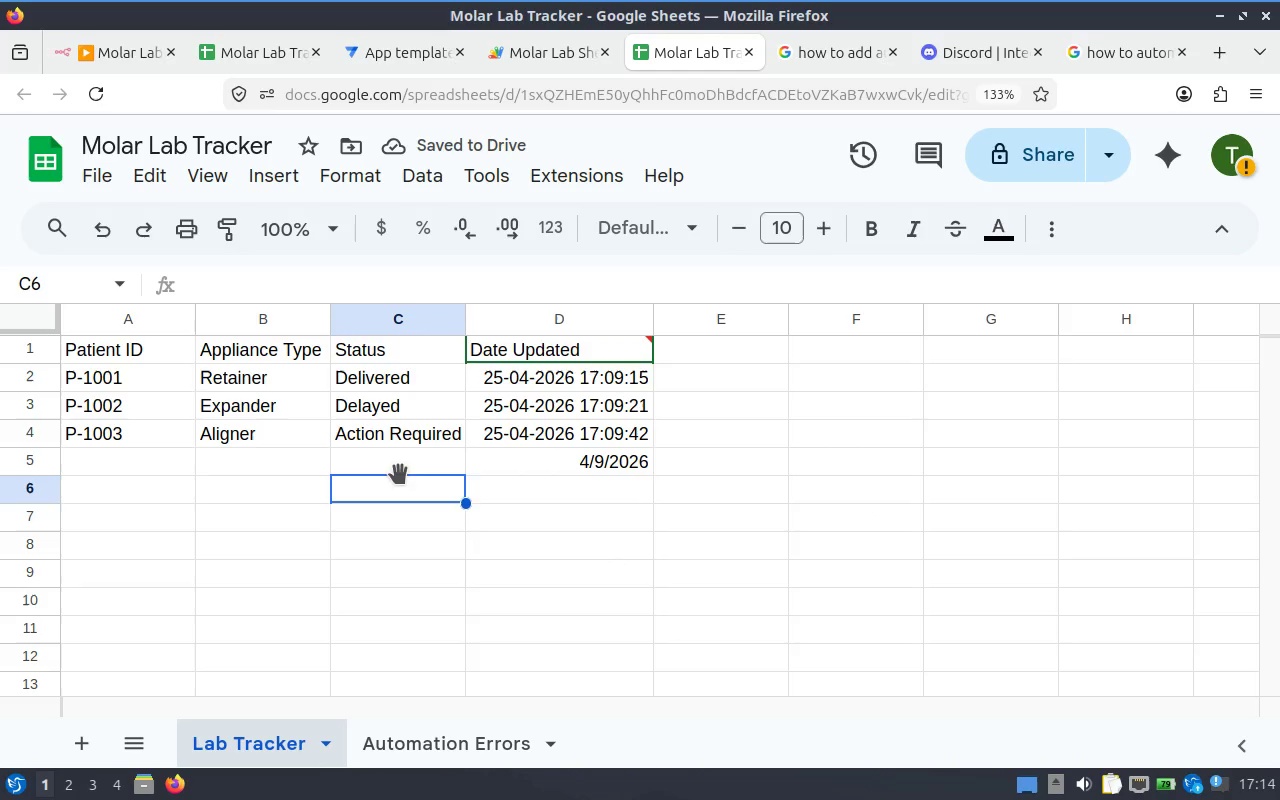 
left_click([391, 472])
 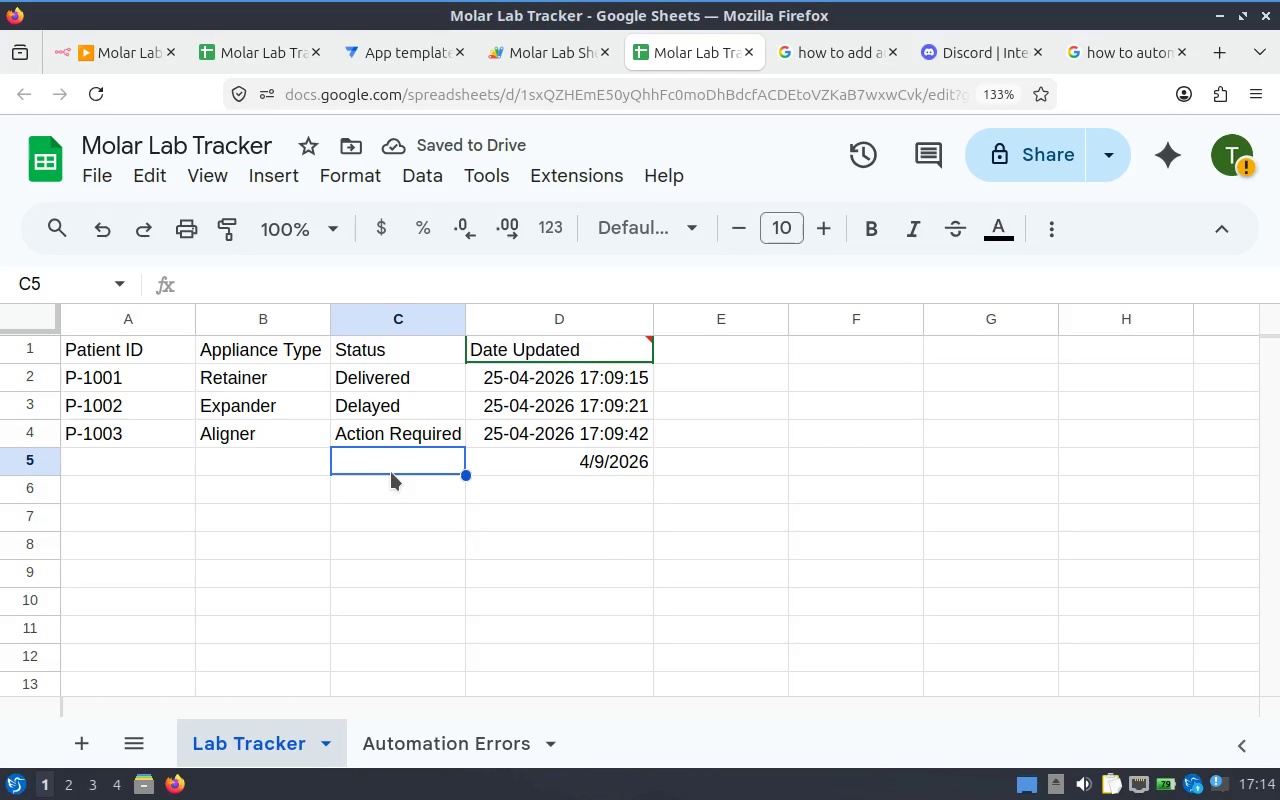 
type(dv)
 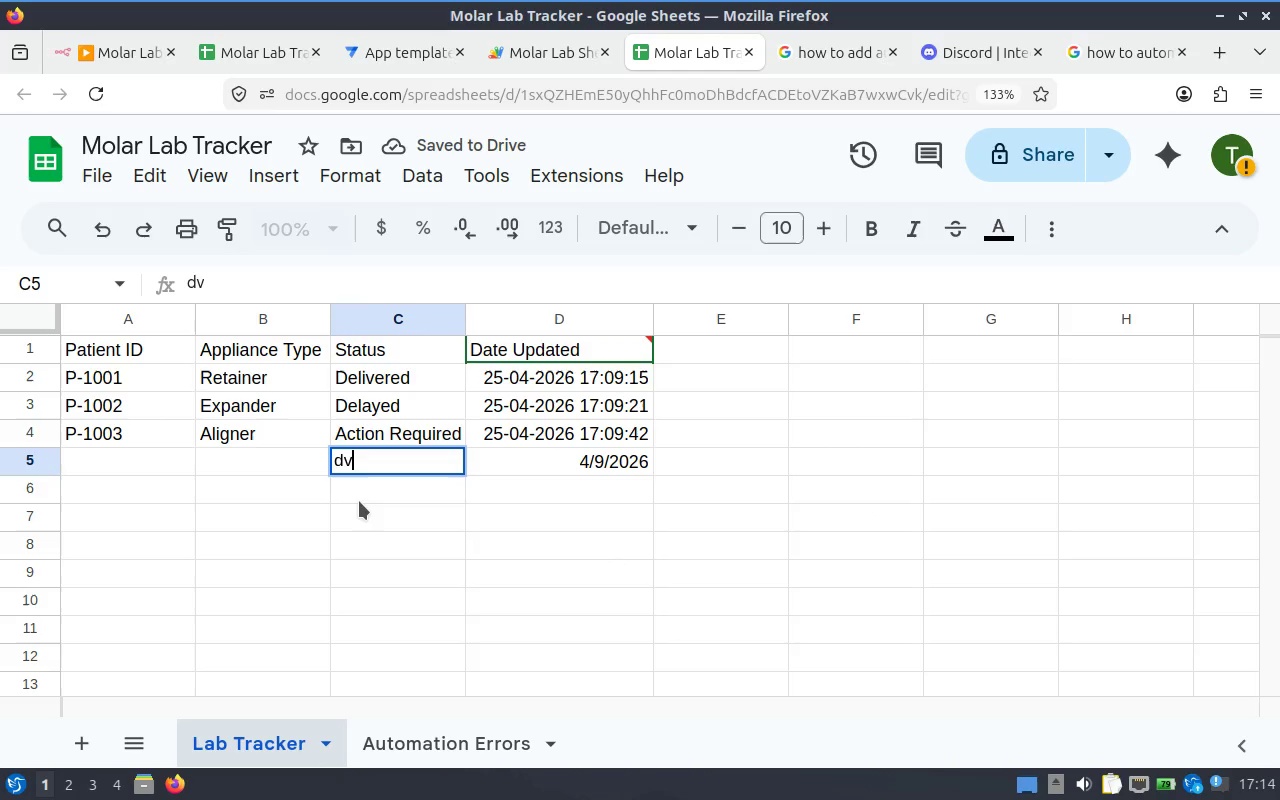 
left_click([359, 501])
 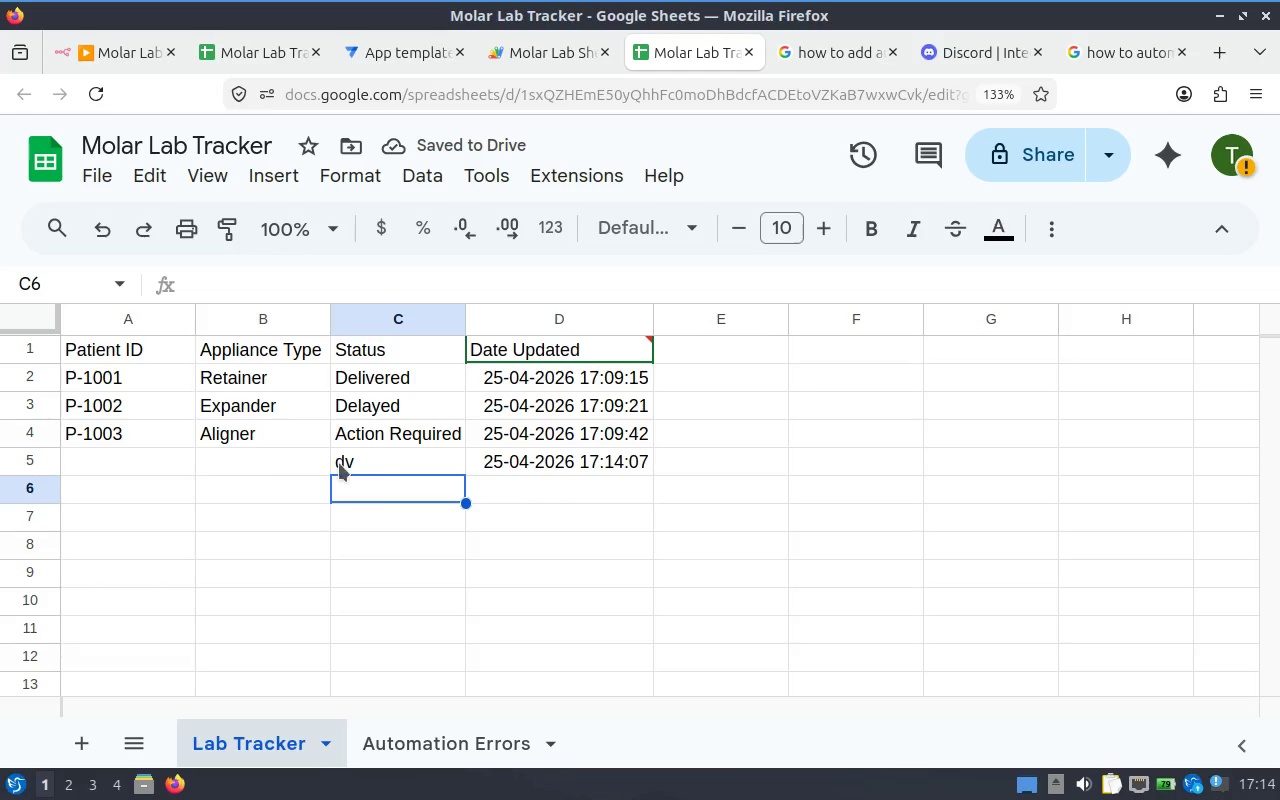 
left_click([386, 468])
 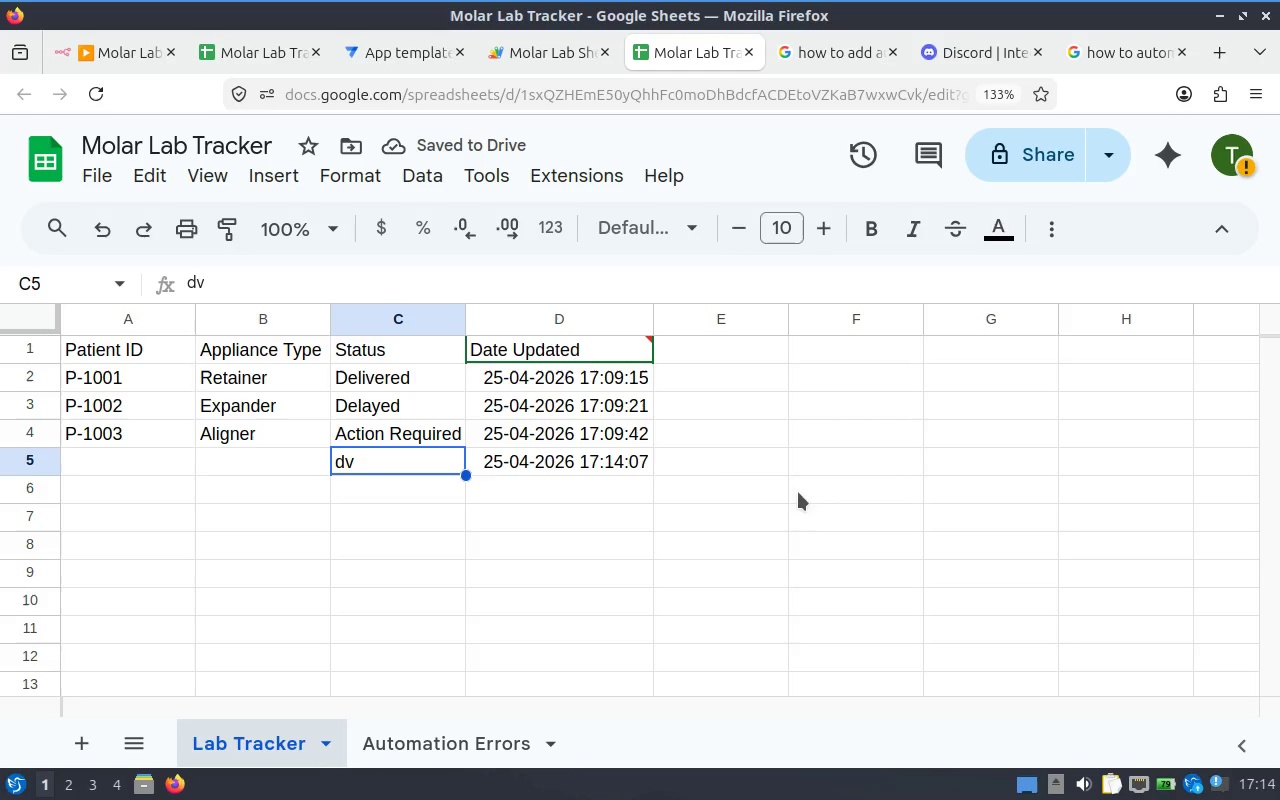 
left_click([565, 469])
 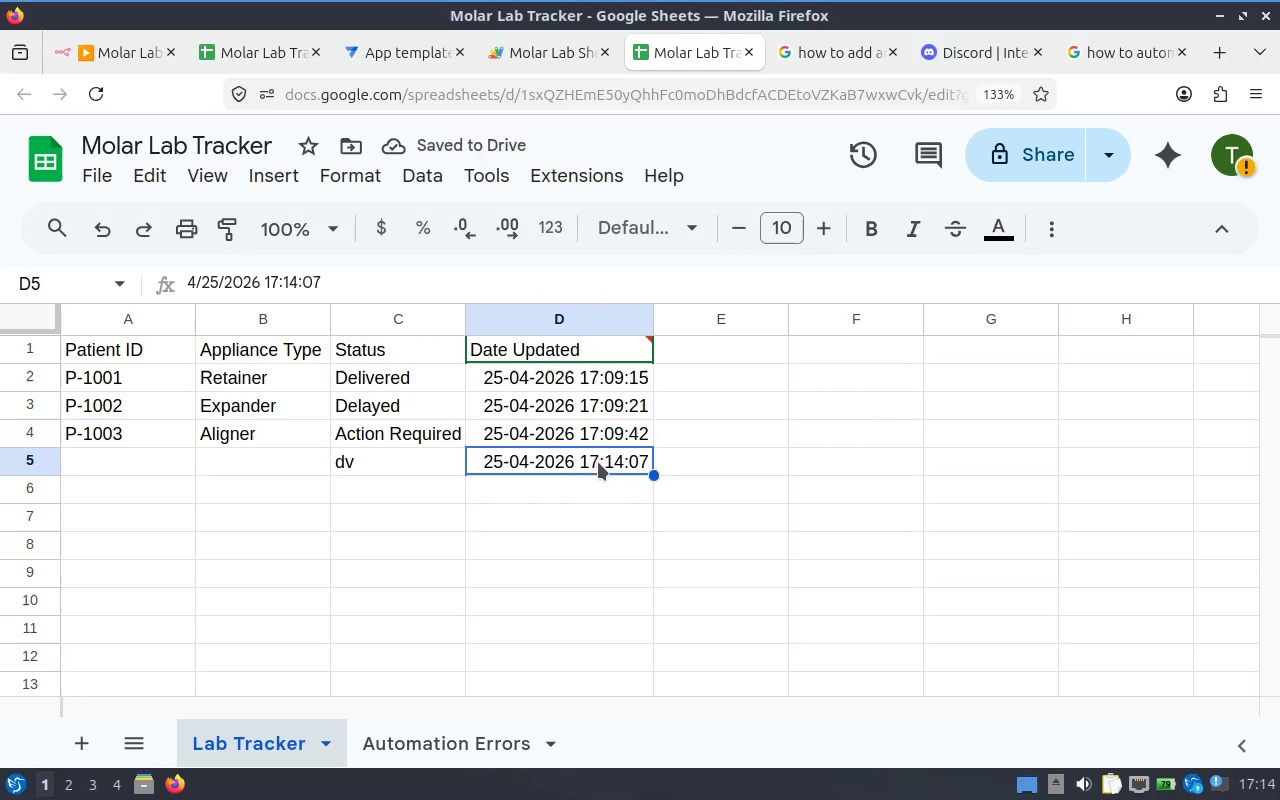 
key(Delete)
 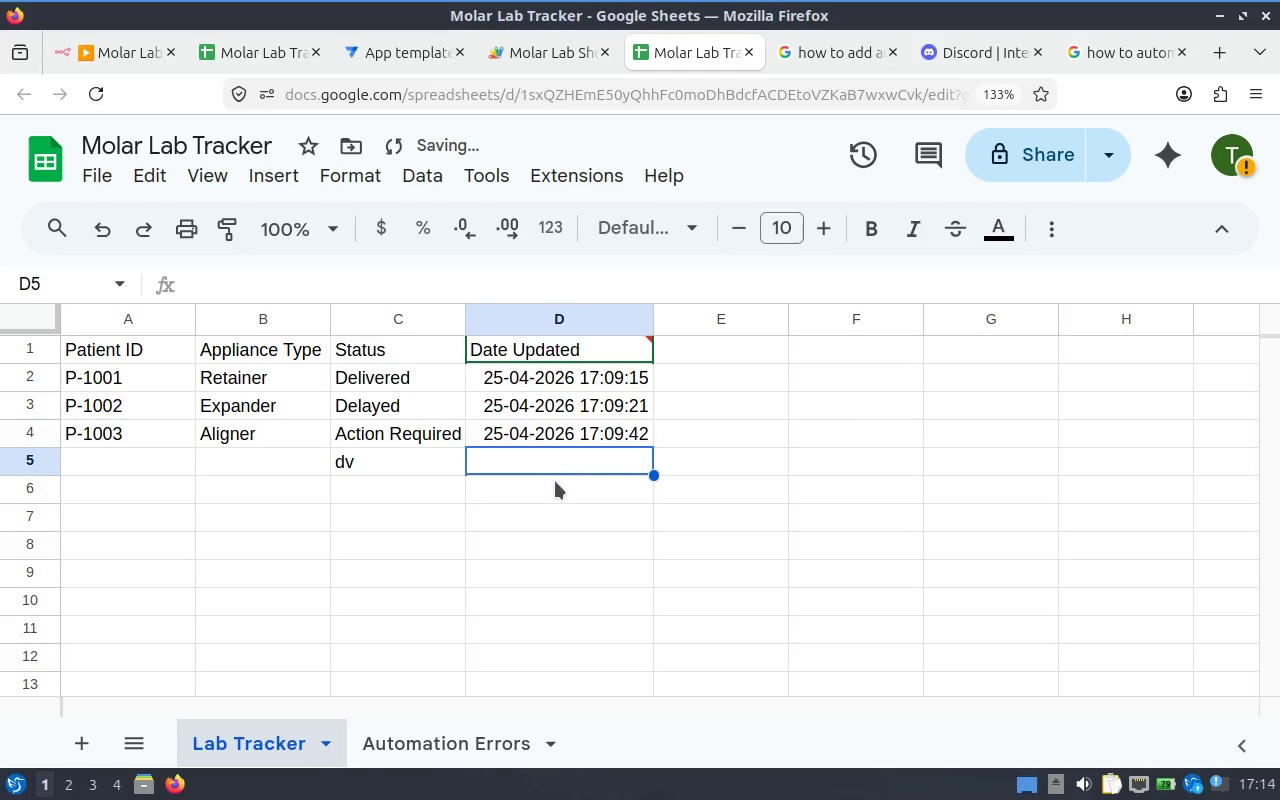 
left_click([555, 481])
 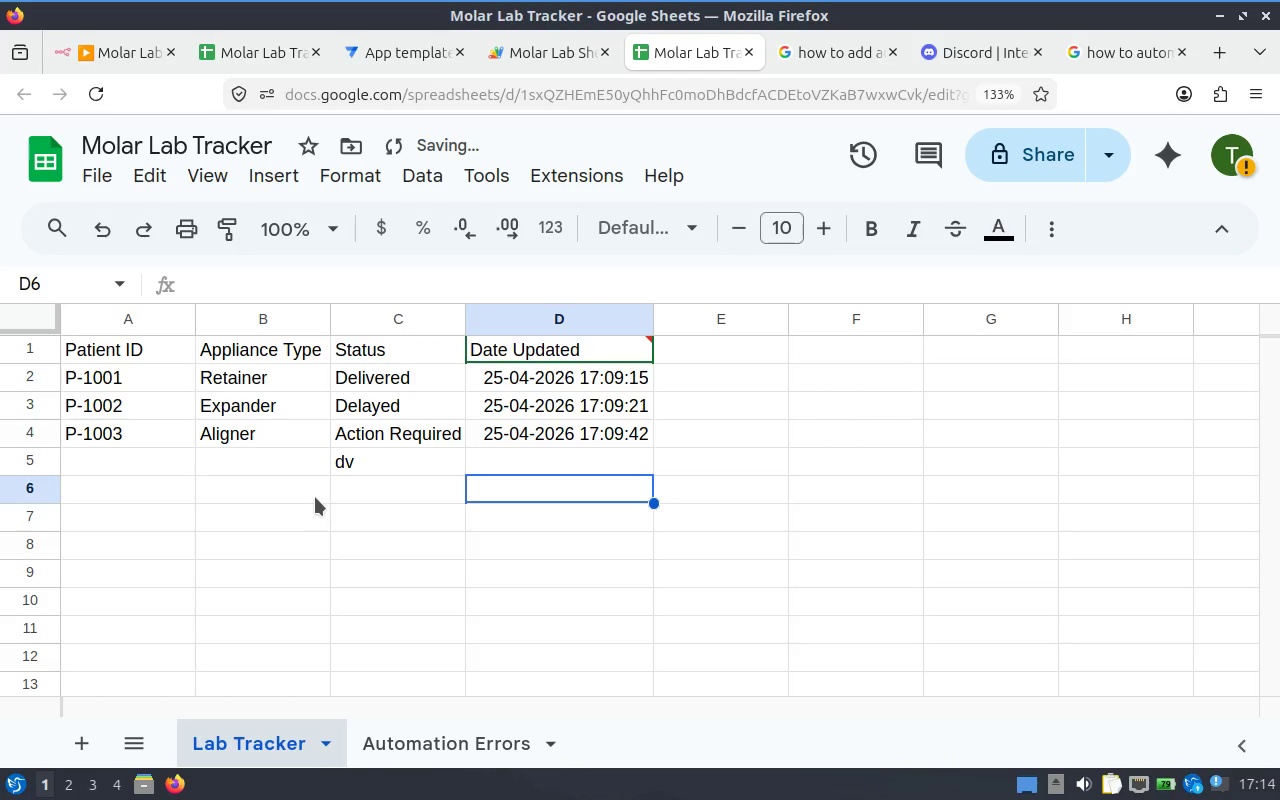 
left_click([315, 497])
 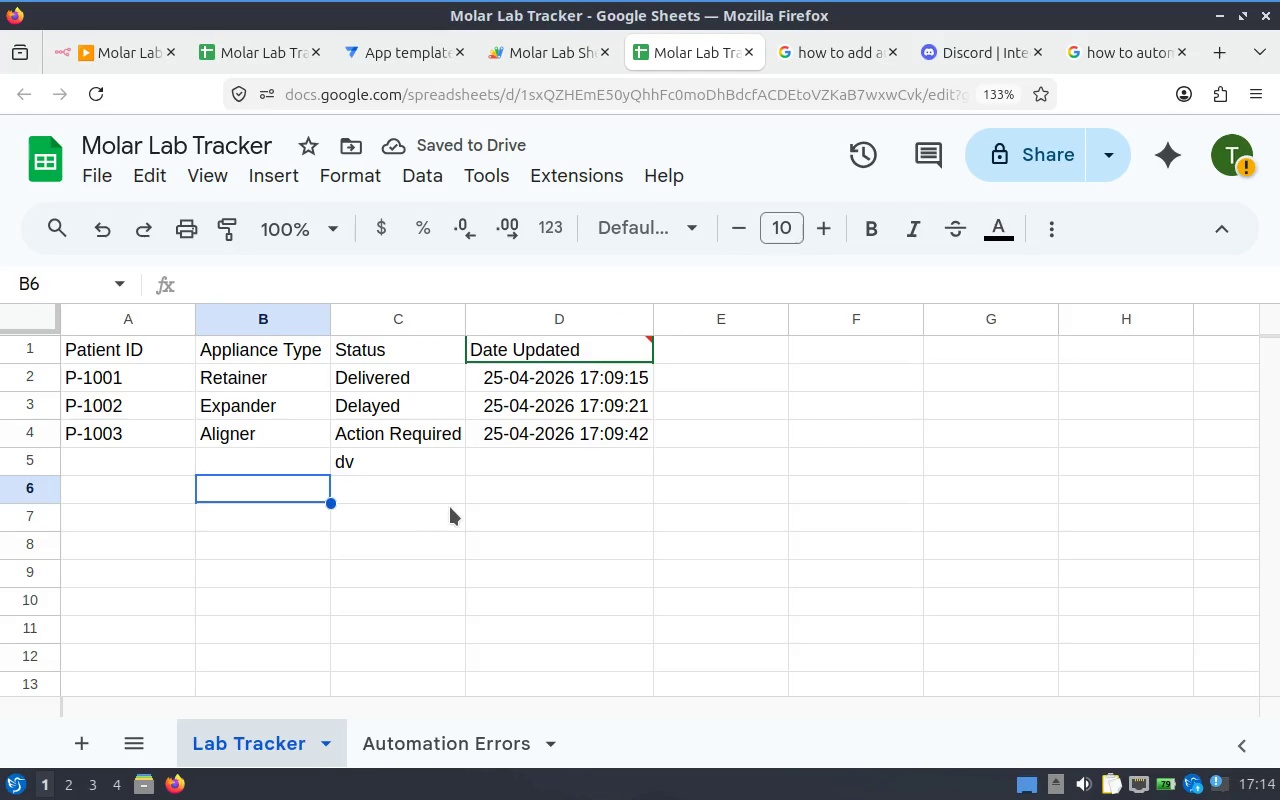 
left_click([470, 514])
 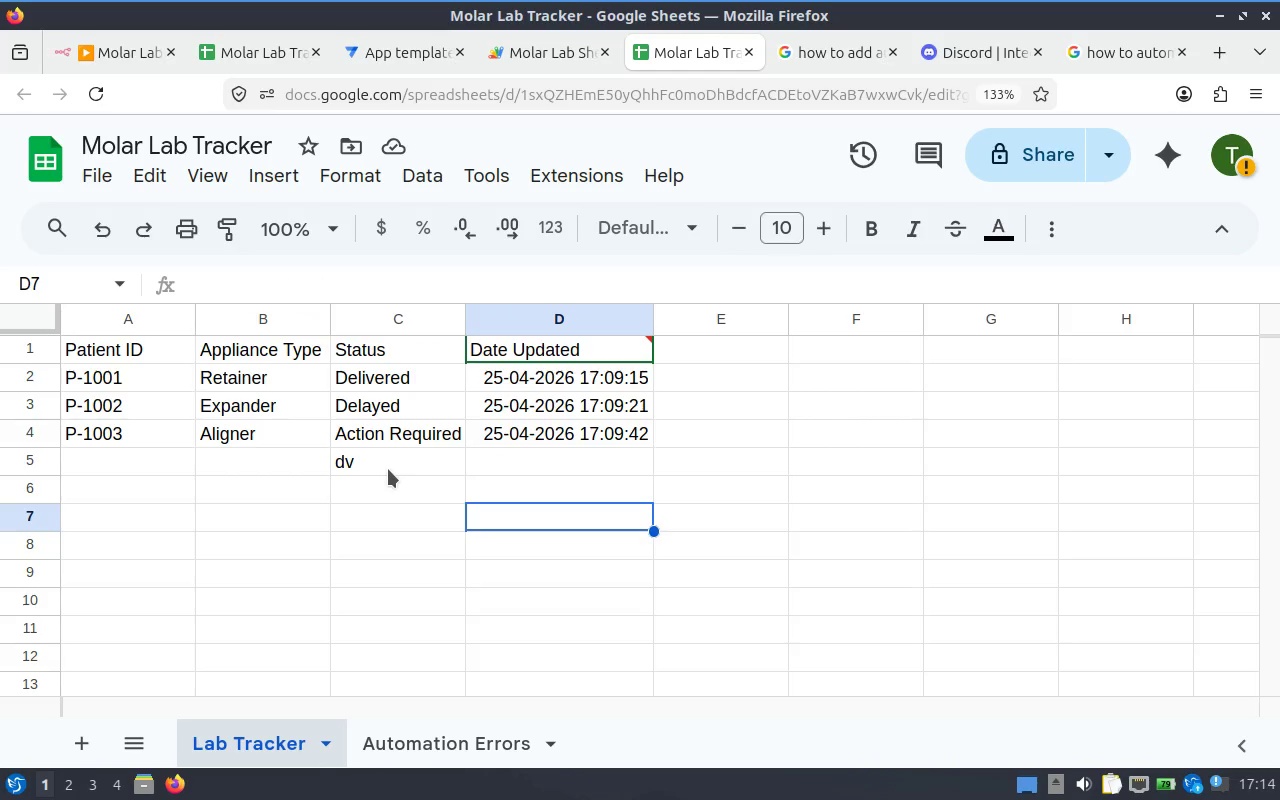 
left_click([388, 469])
 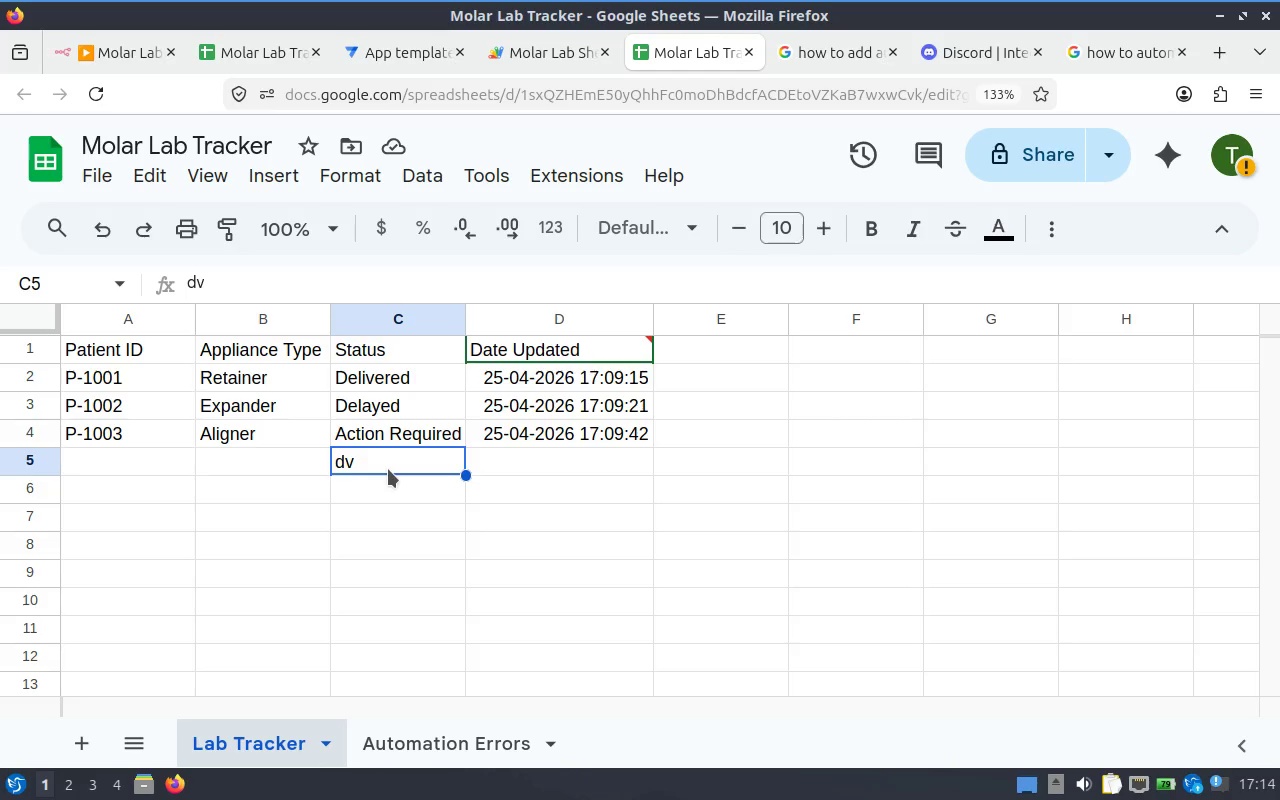 
key(Delete)
 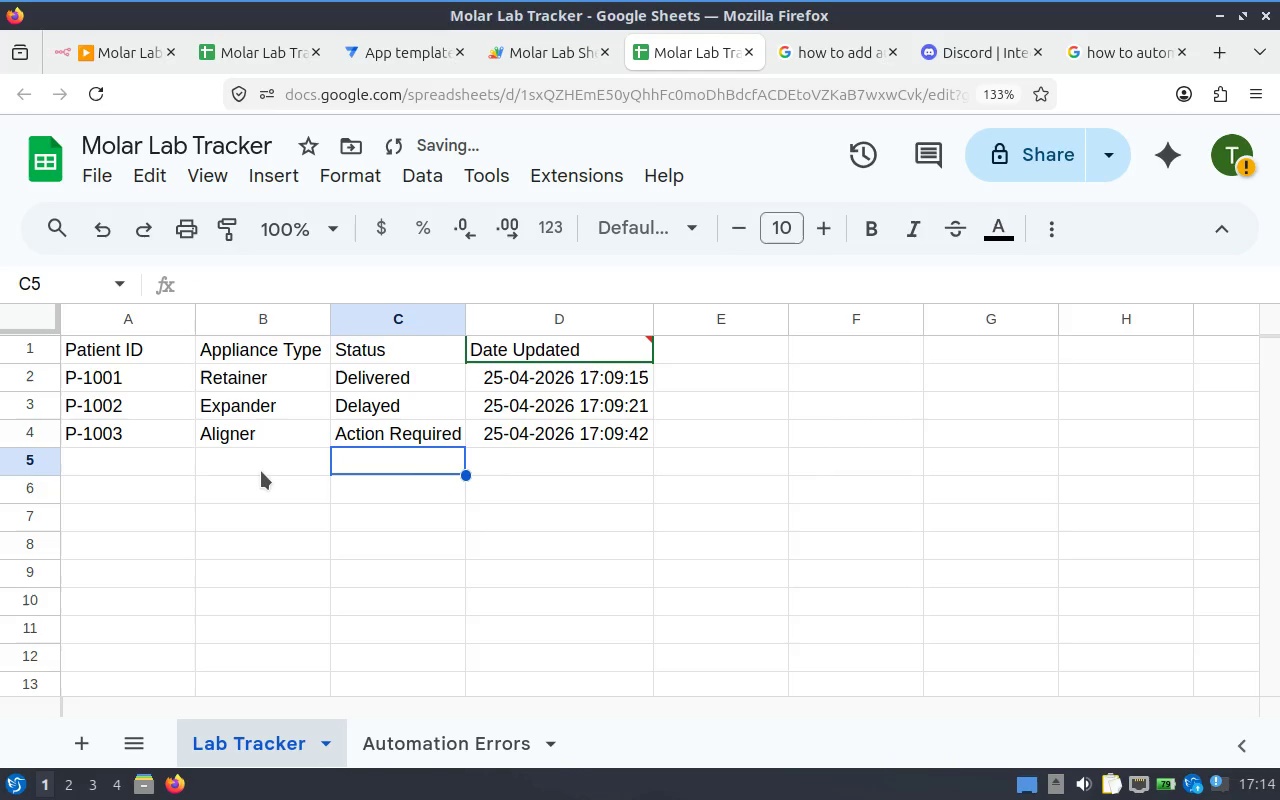 
left_click([255, 471])
 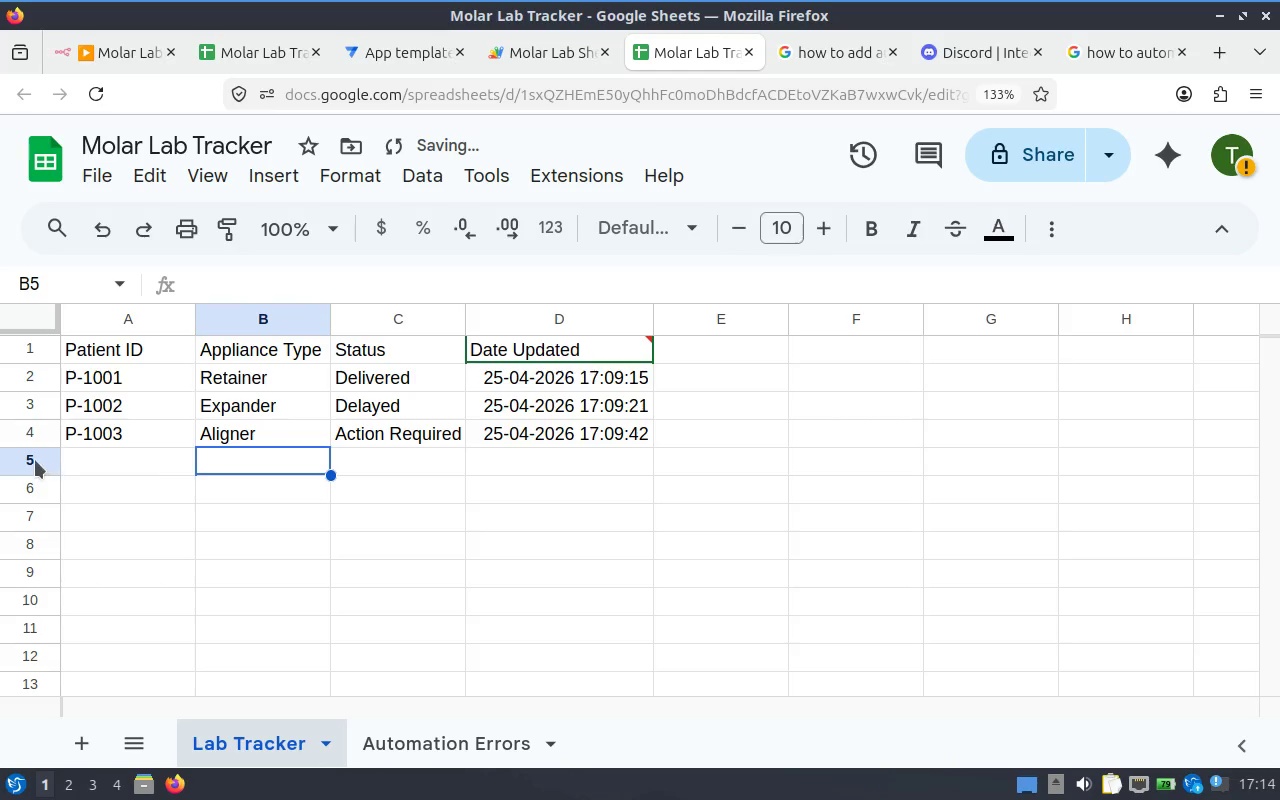 
left_click([34, 460])
 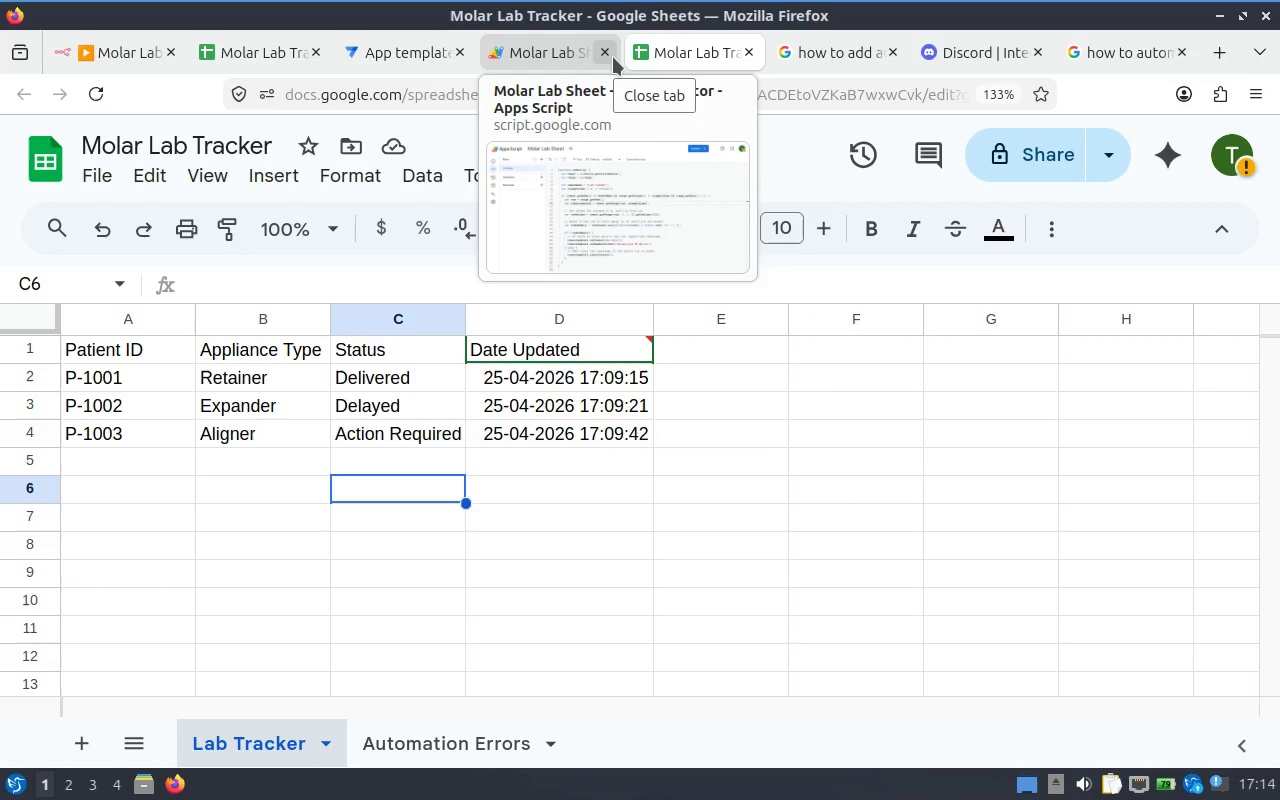 
wait(7.09)
 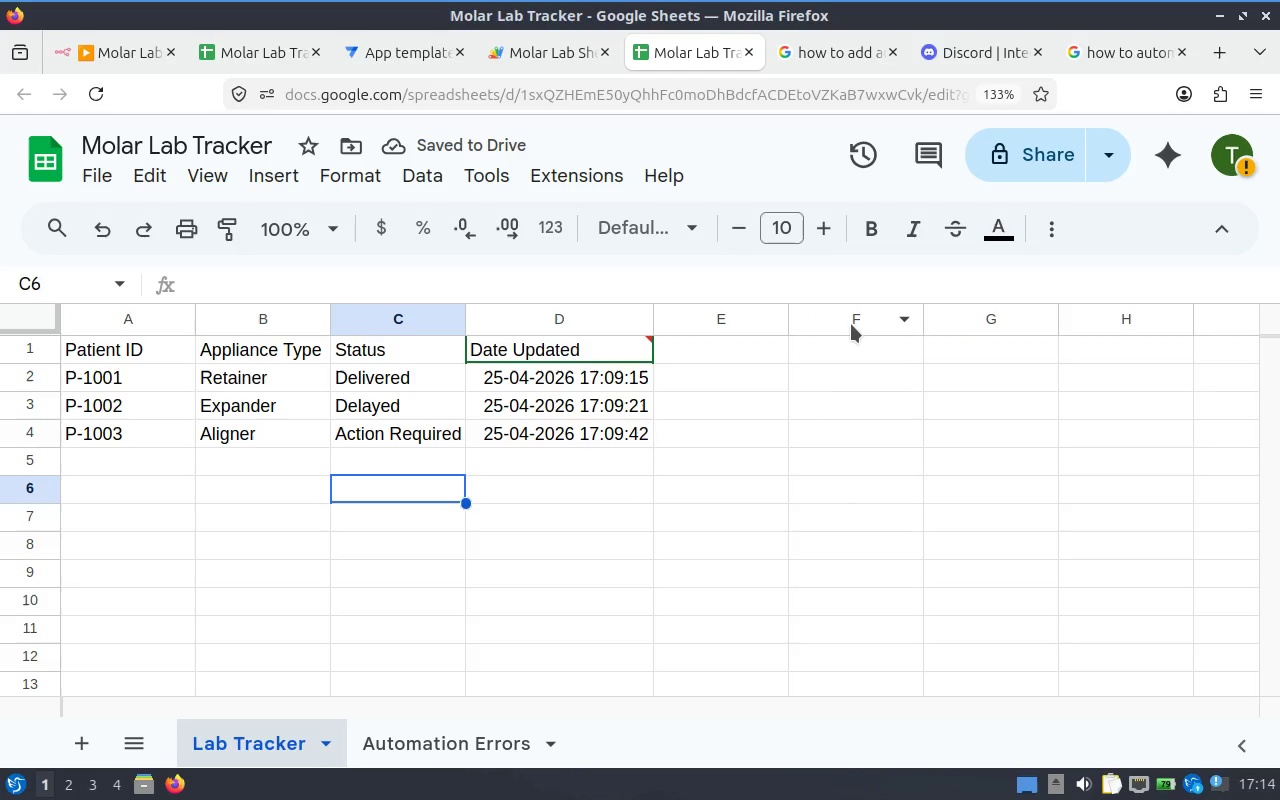 
left_click([608, 57])
 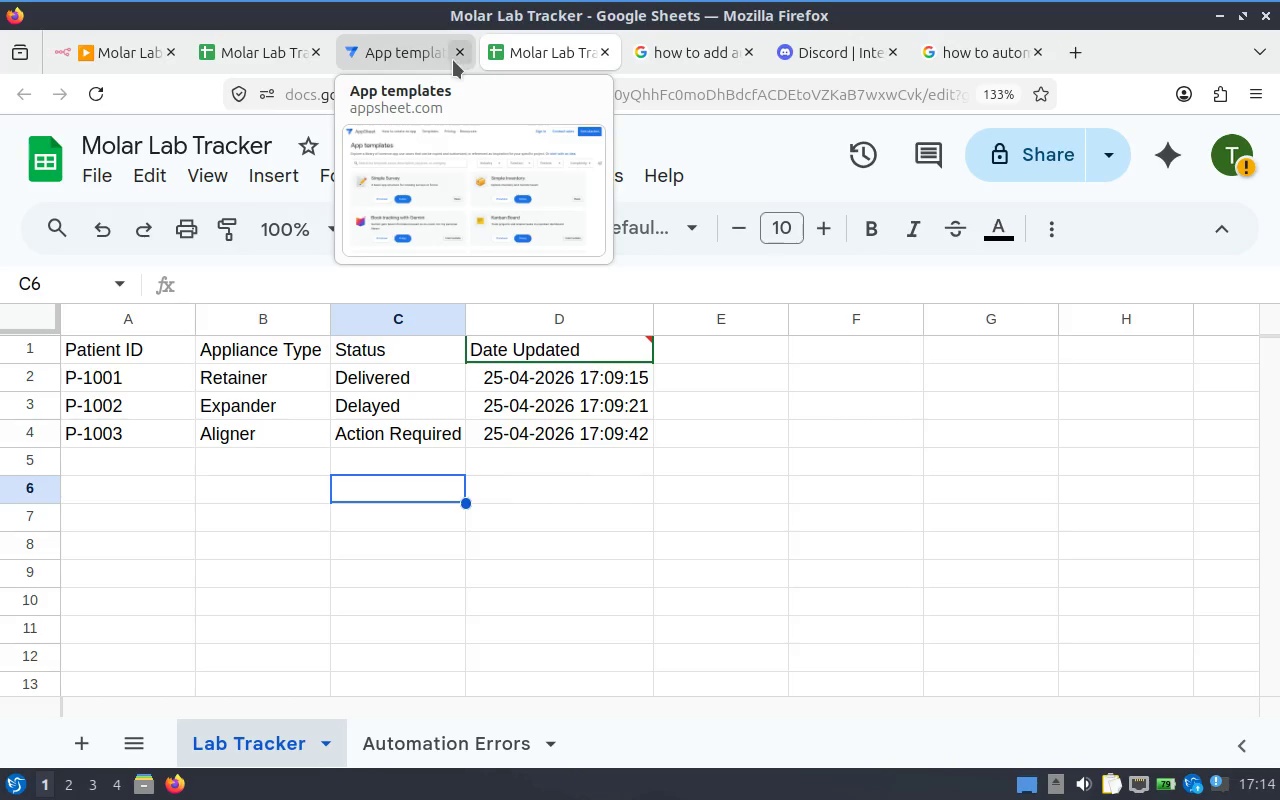 
left_click([415, 57])
 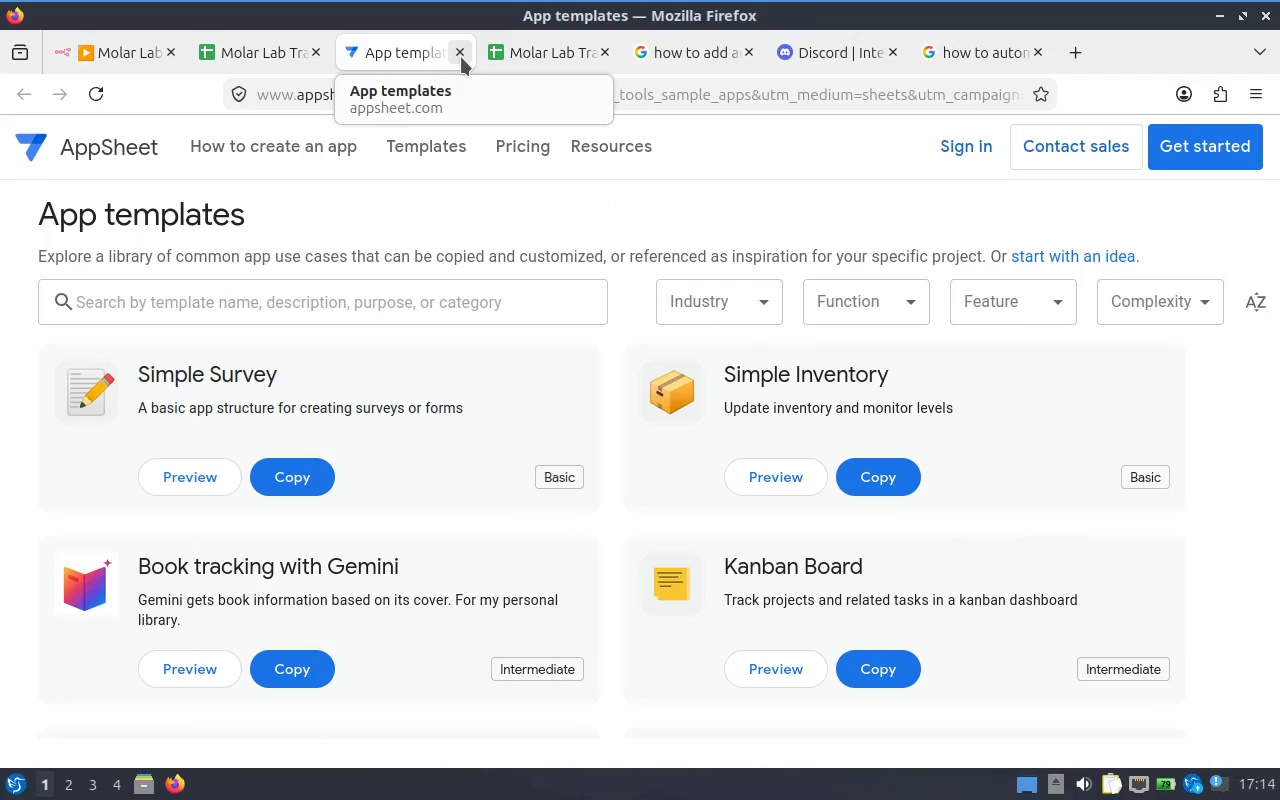 
left_click([461, 57])
 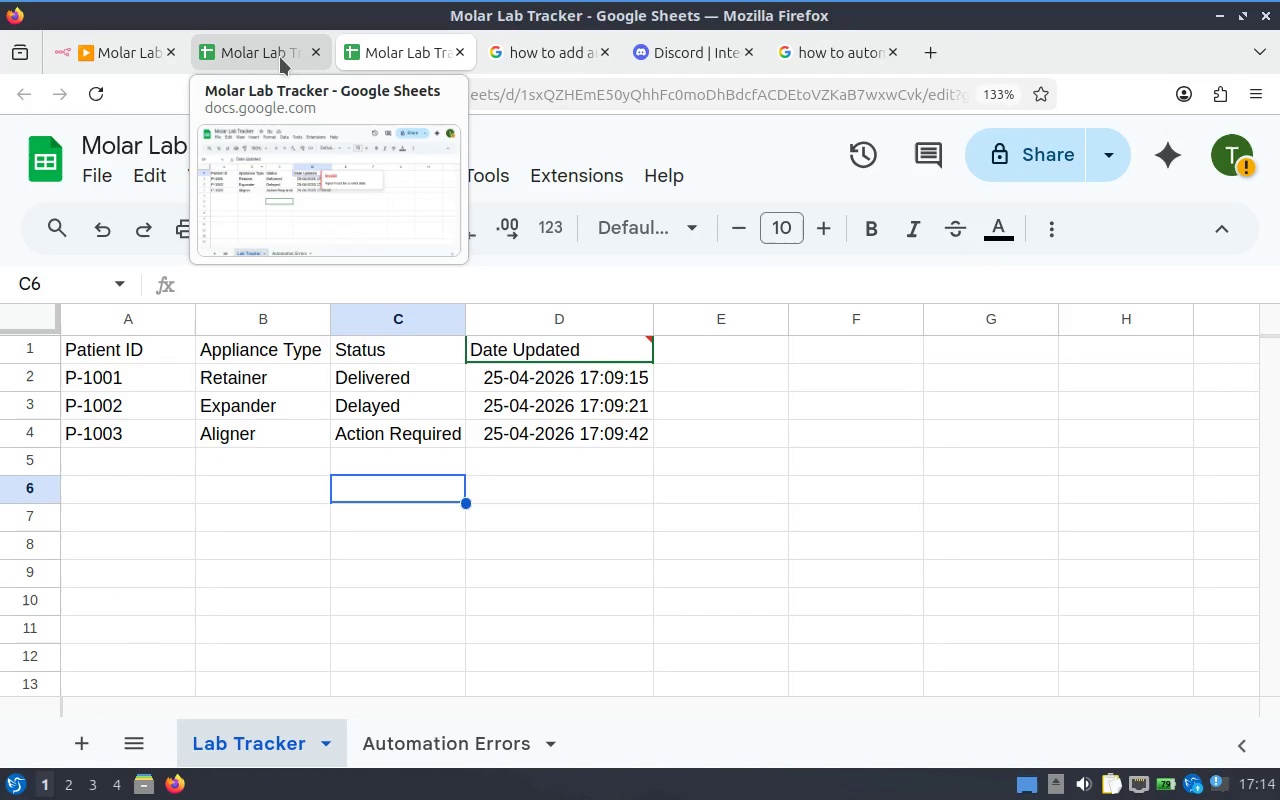 
left_click([280, 57])
 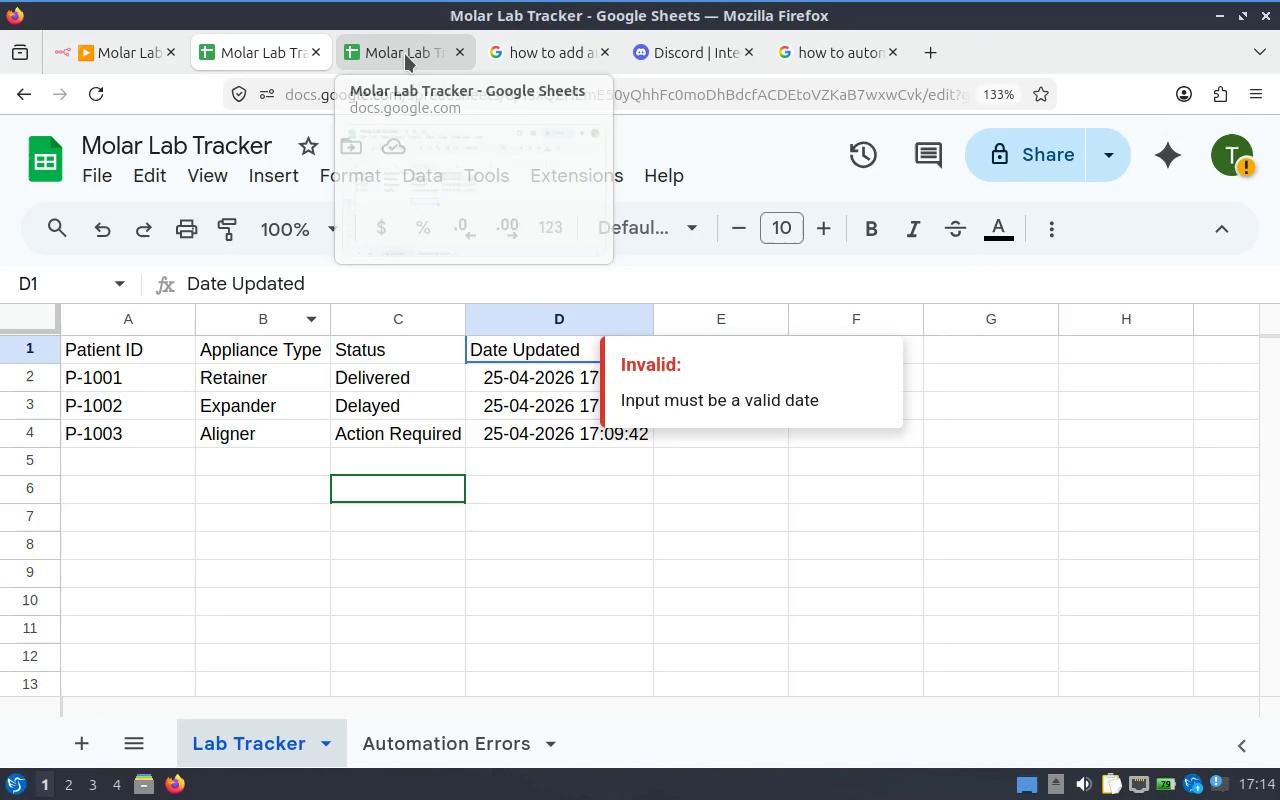 
left_click([405, 54])
 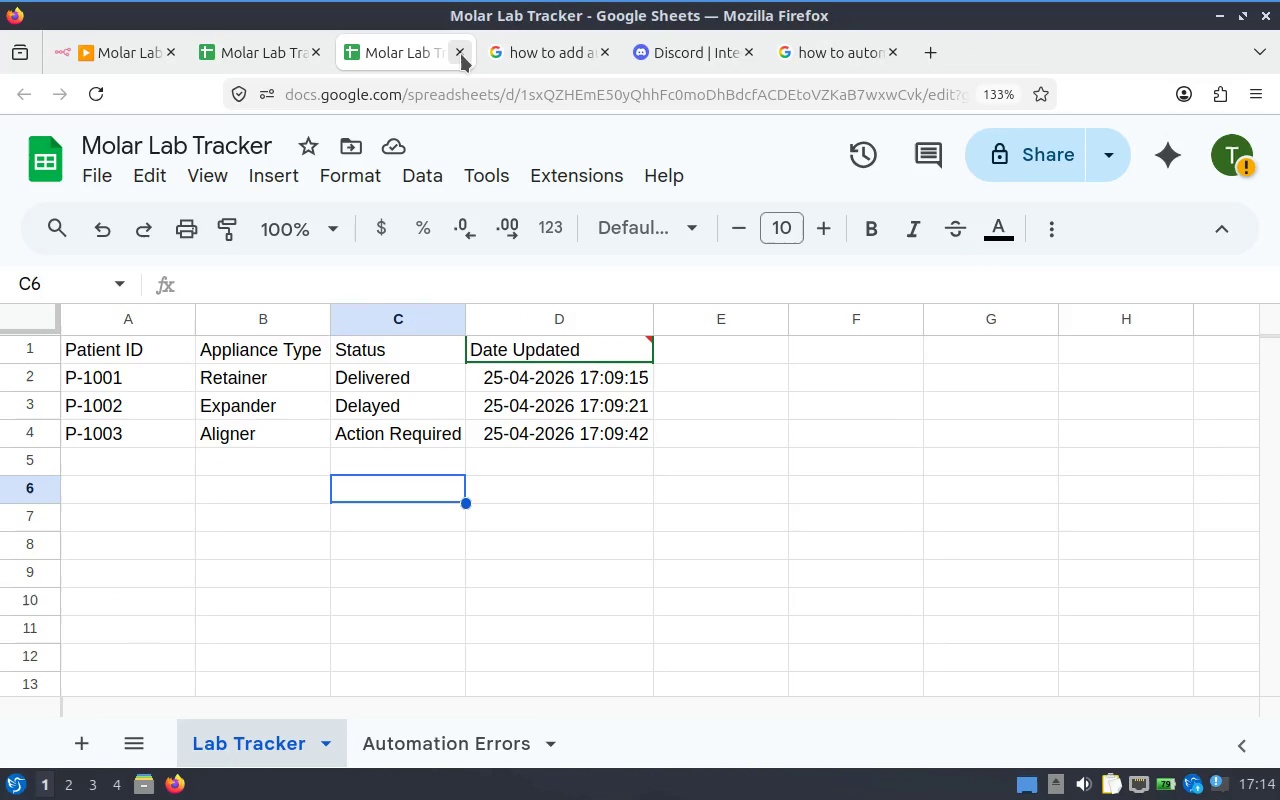 
left_click([460, 54])
 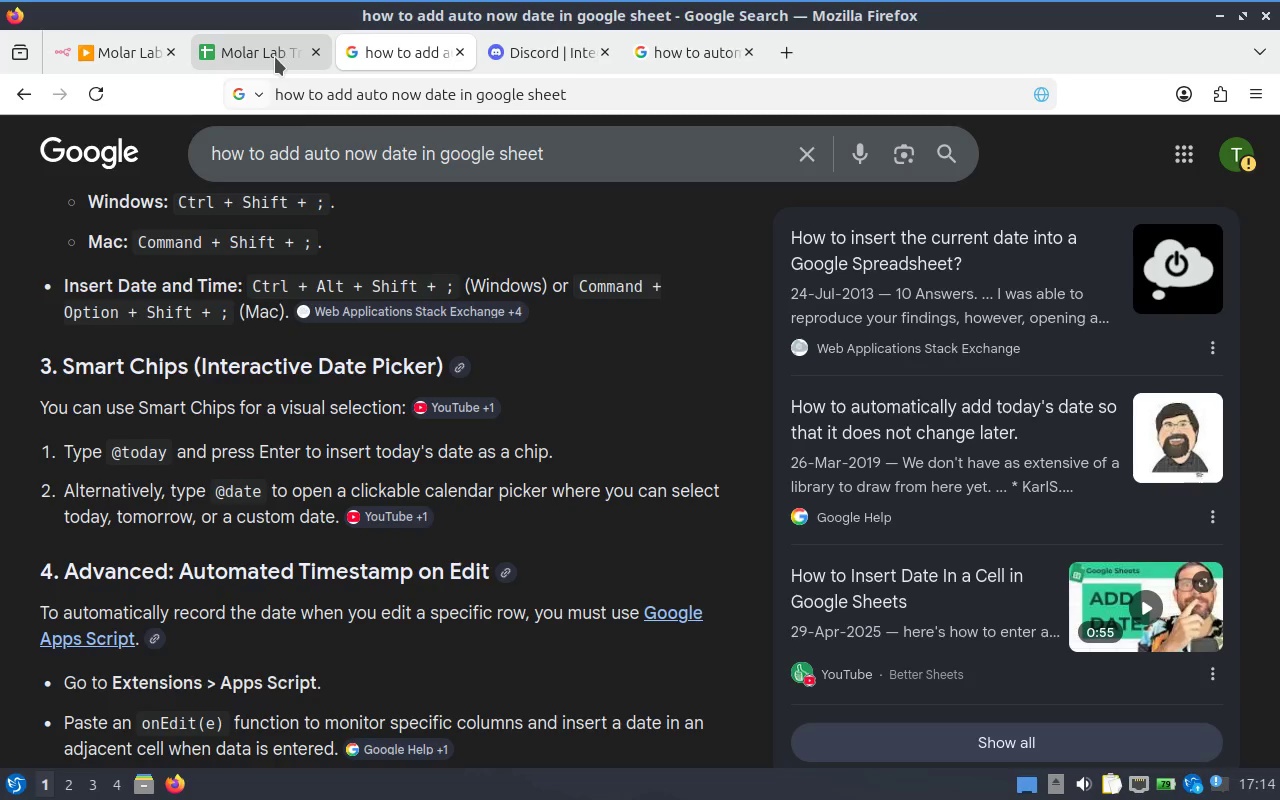 
left_click([275, 57])
 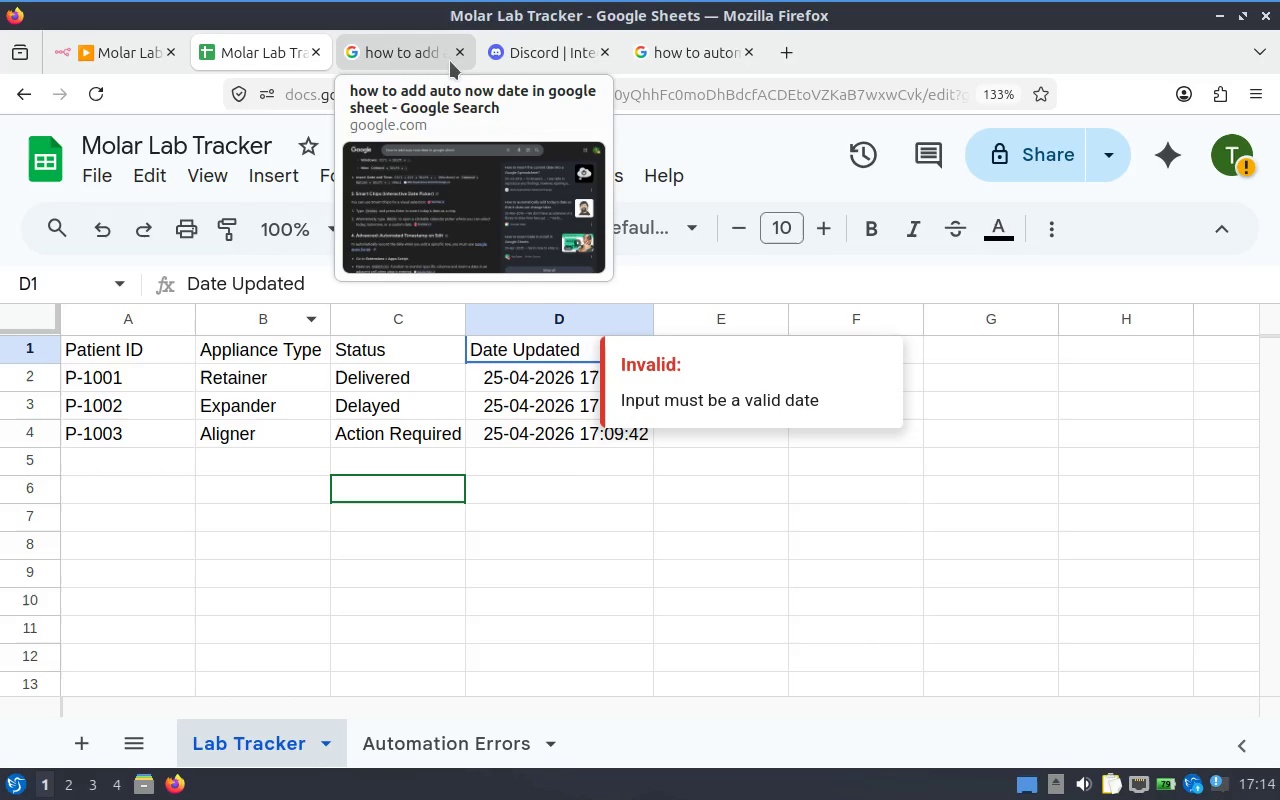 
left_click([468, 57])
 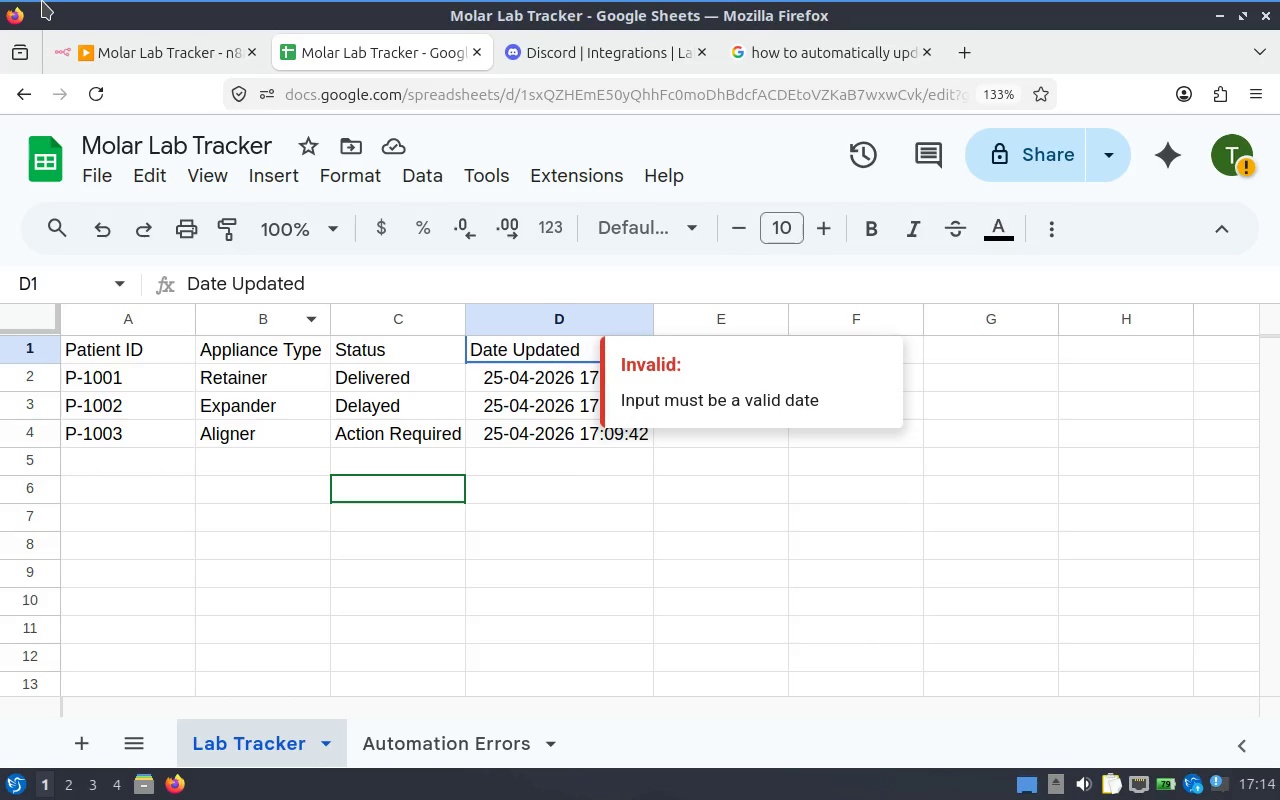 
wait(7.06)
 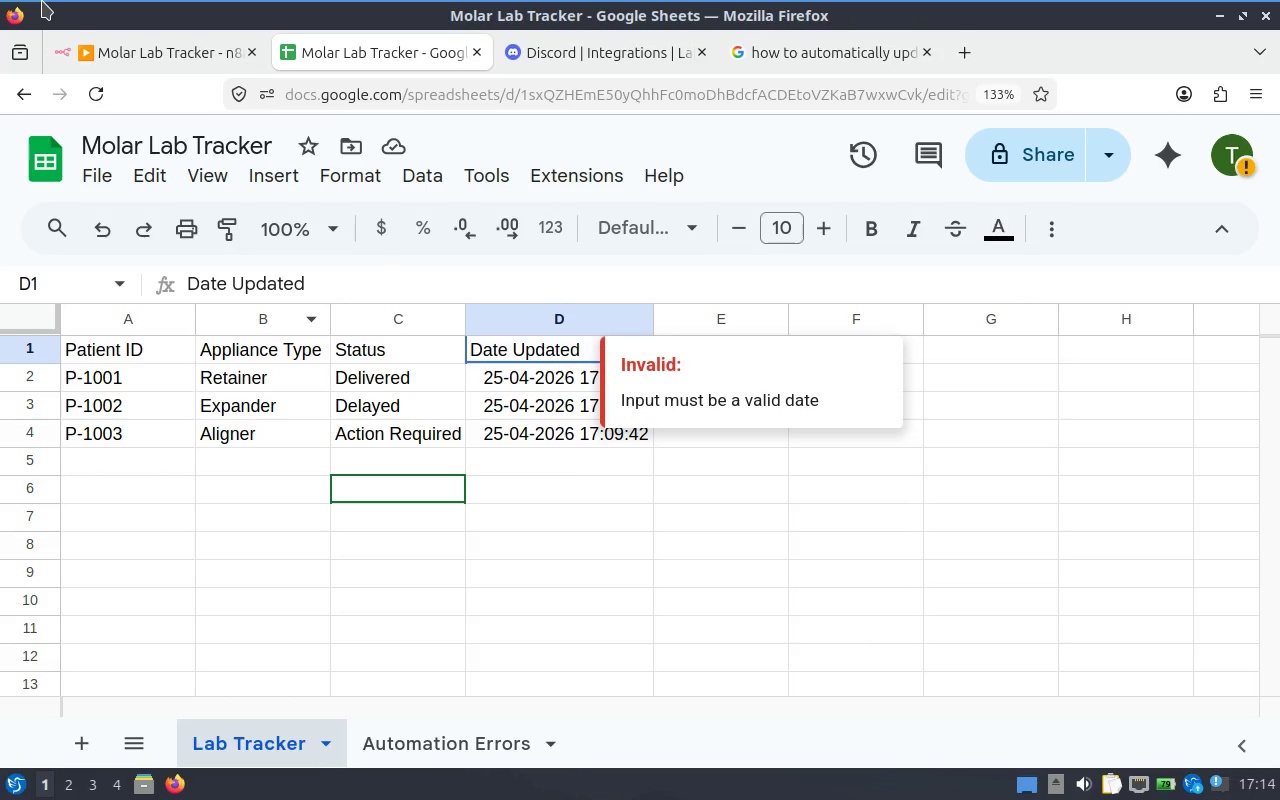 
left_click([162, 57])
 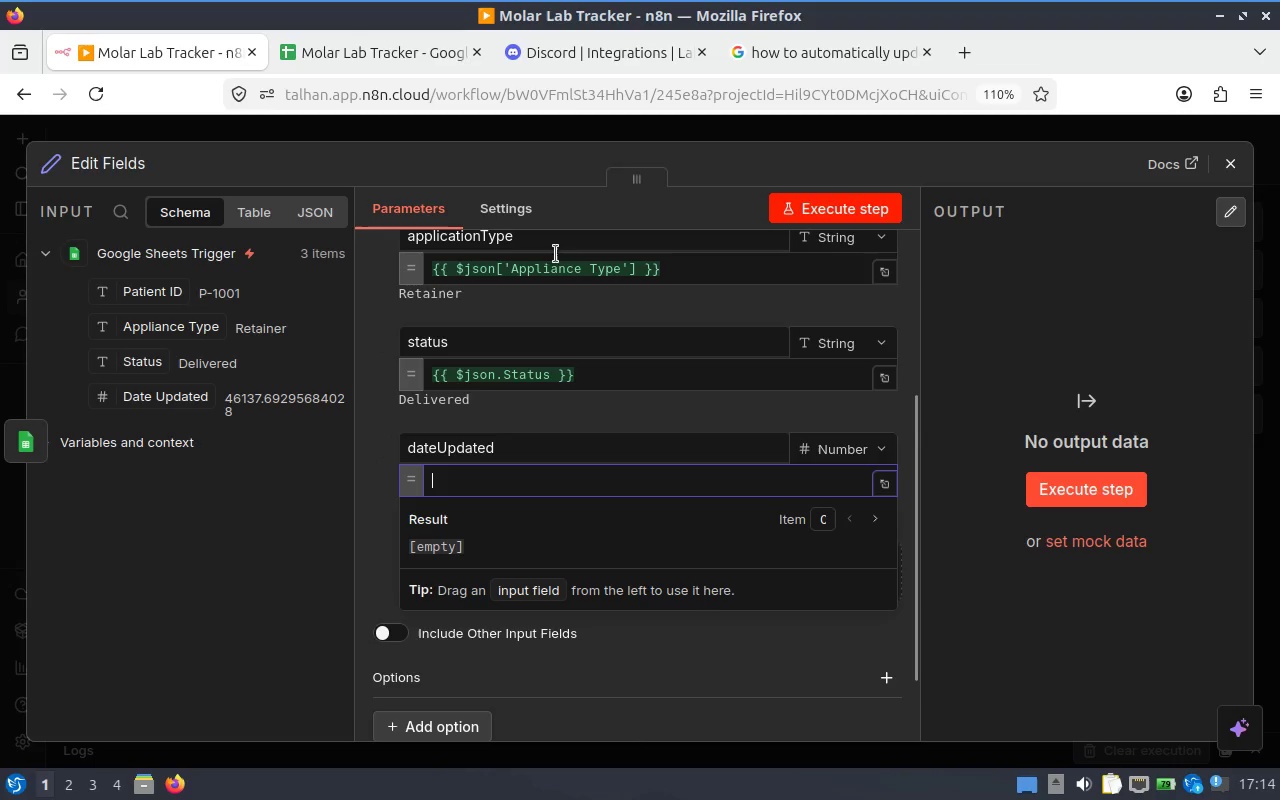 
left_click([21, 445])
 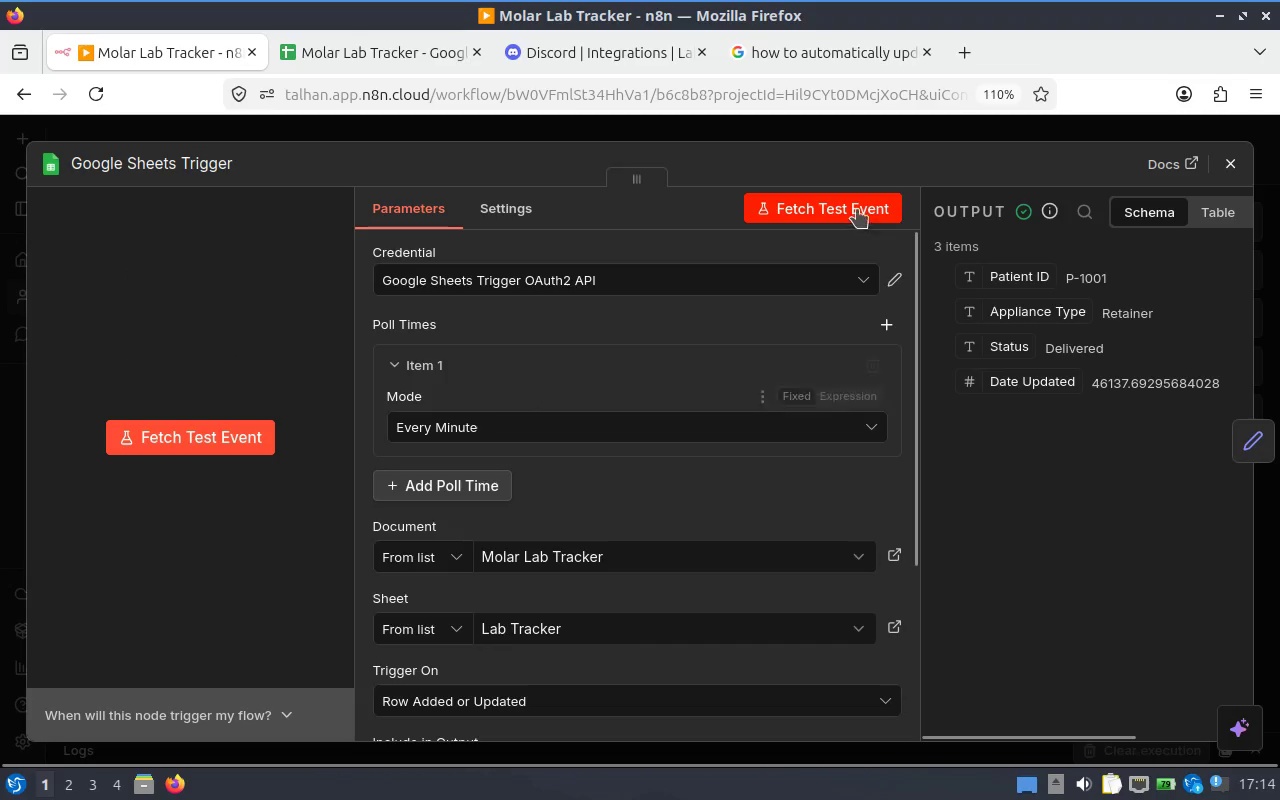 
left_click([818, 219])
 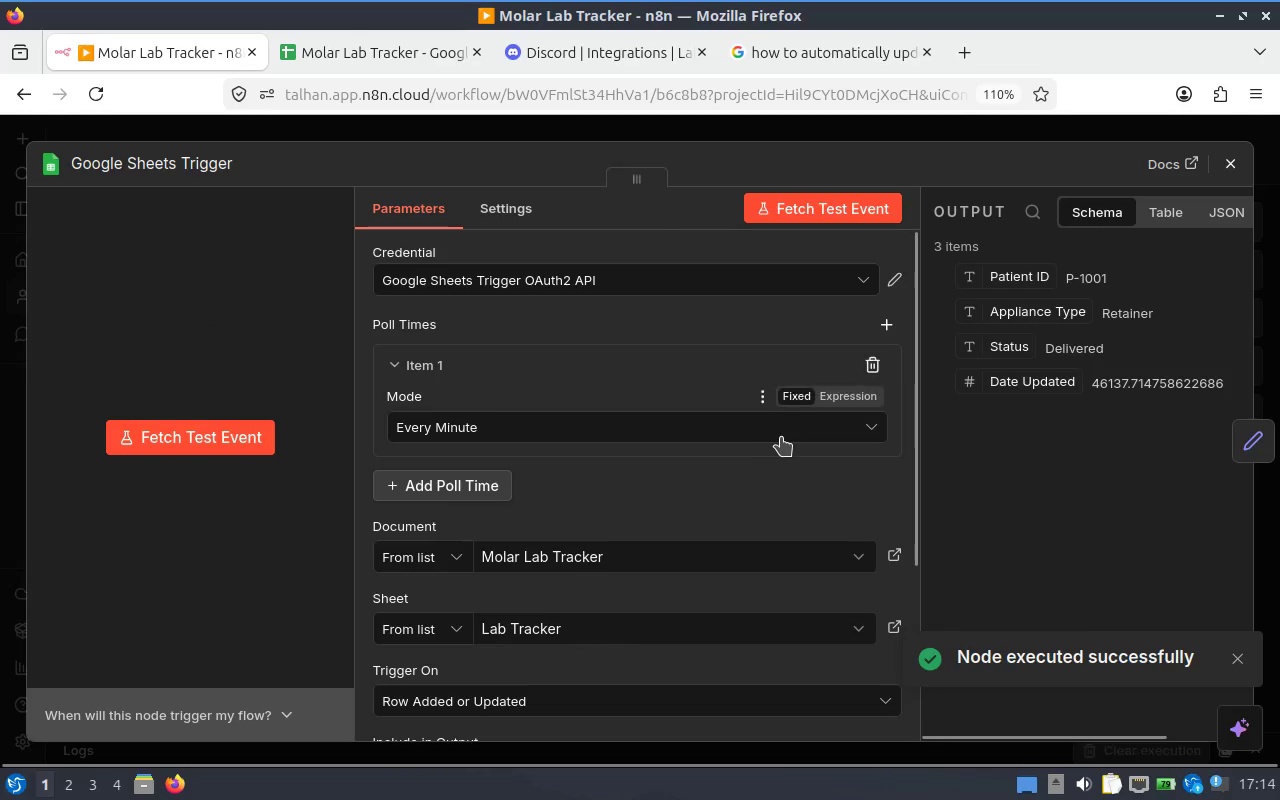 
scroll: coordinate [593, 437], scroll_direction: none, amount: 0.0
 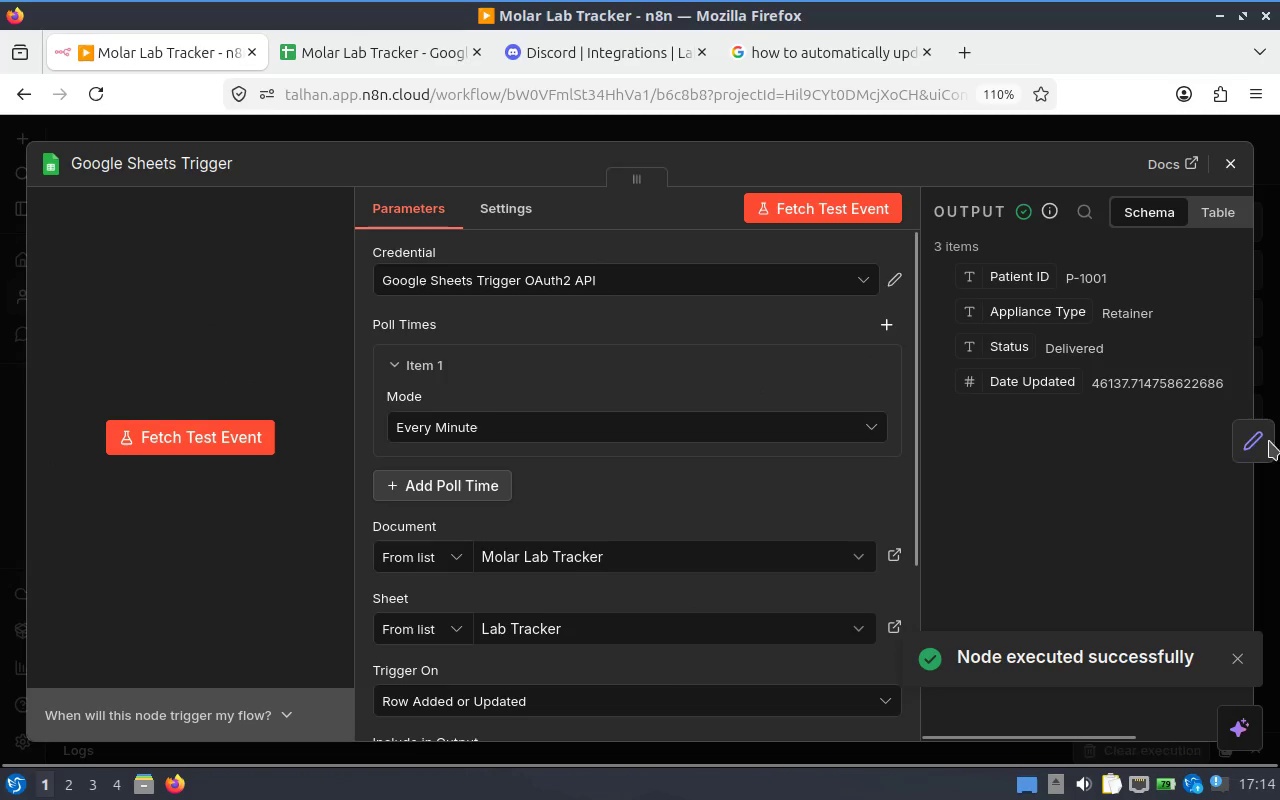 
left_click([1252, 437])
 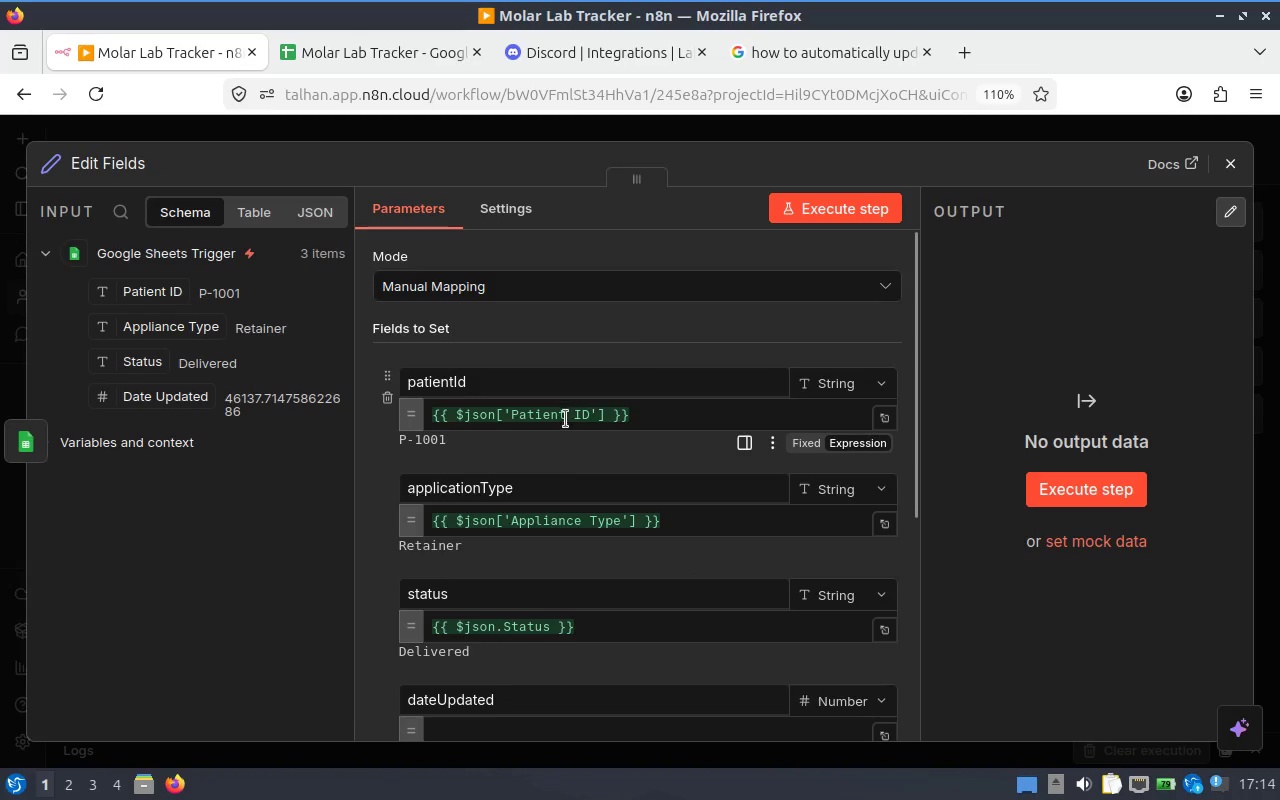 
scroll: coordinate [668, 476], scroll_direction: down, amount: 1.0
 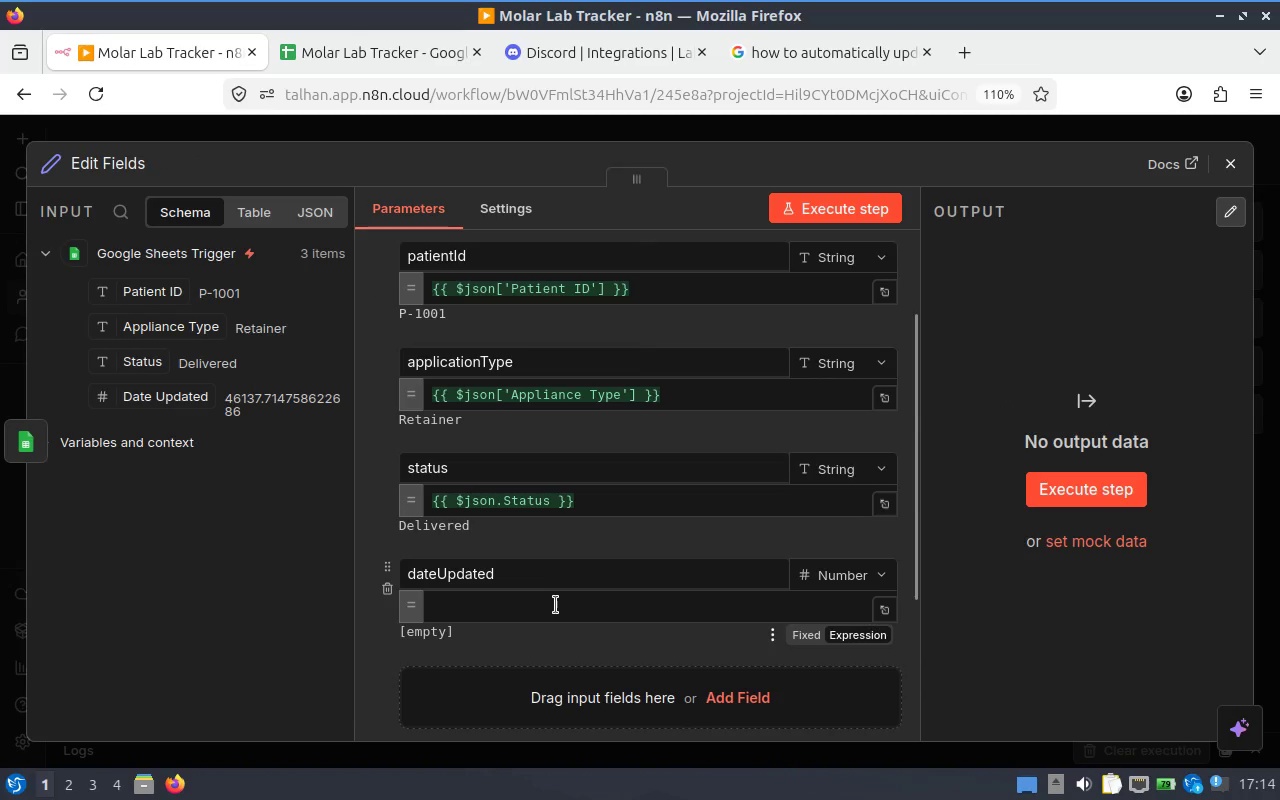 
left_click([553, 607])
 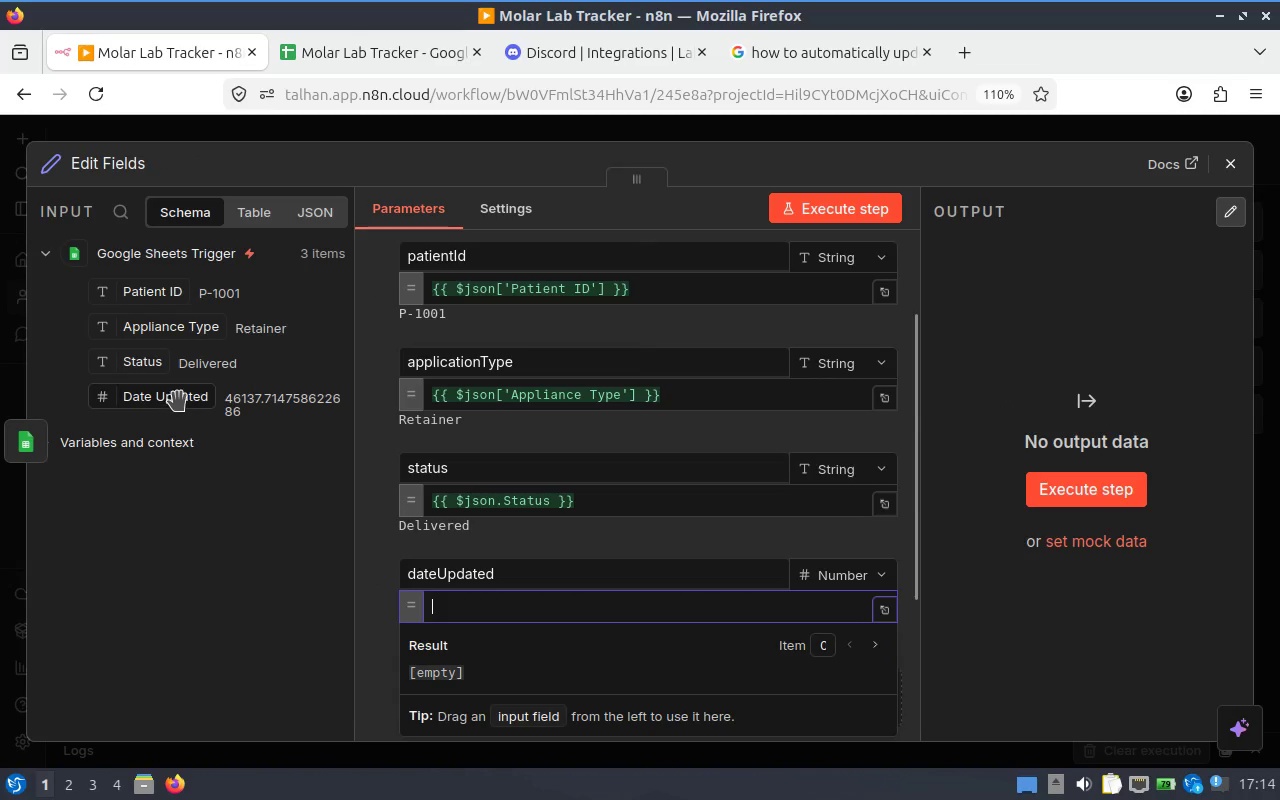 
left_click_drag(start_coordinate=[171, 401], to_coordinate=[598, 604])
 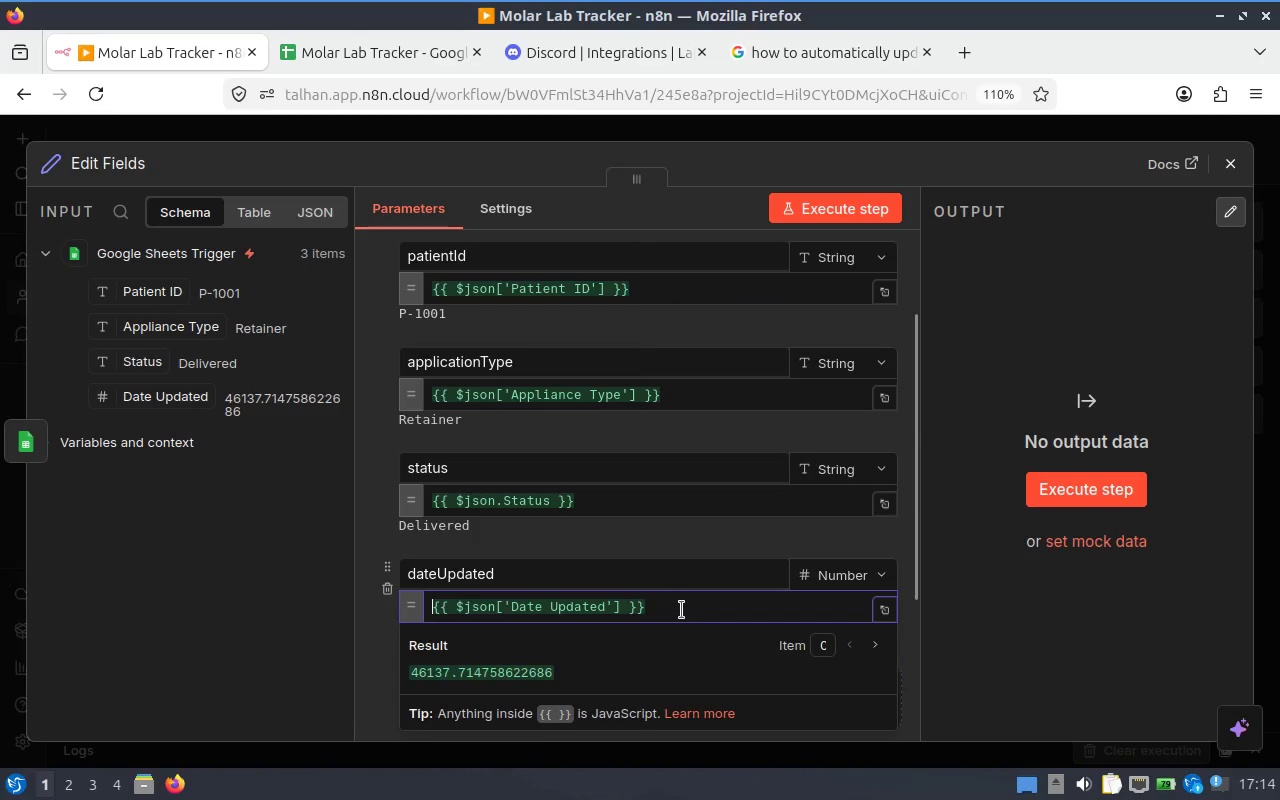 
left_click([679, 611])
 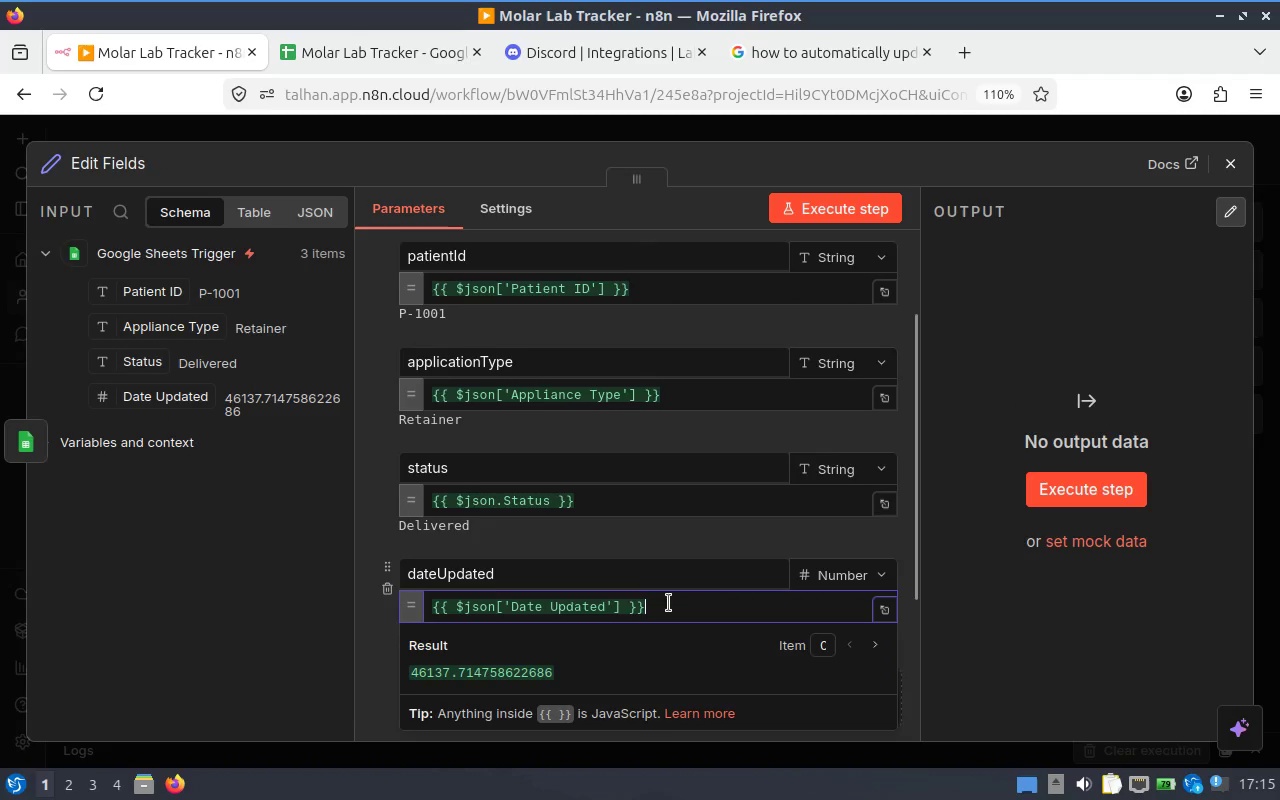 
scroll: coordinate [659, 596], scroll_direction: up, amount: 1.0
 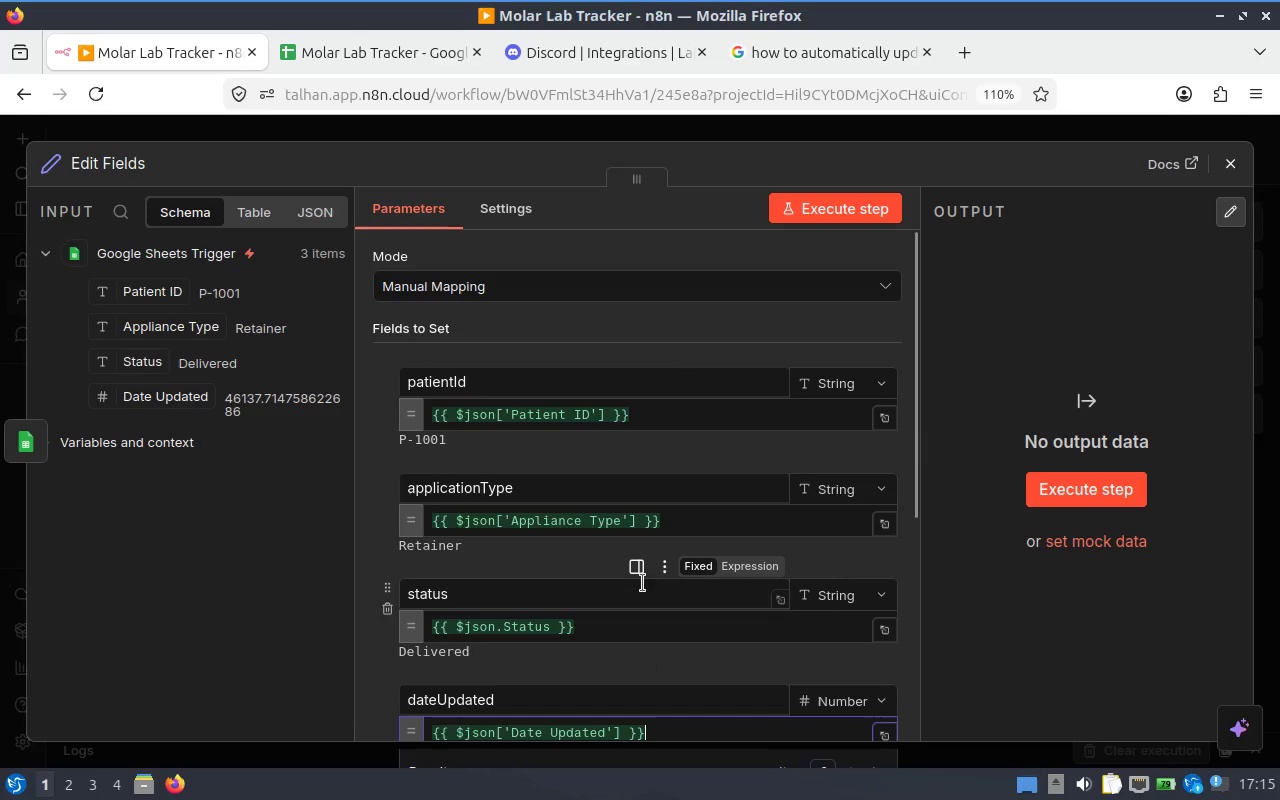 
scroll: coordinate [643, 583], scroll_direction: down, amount: 1.0
 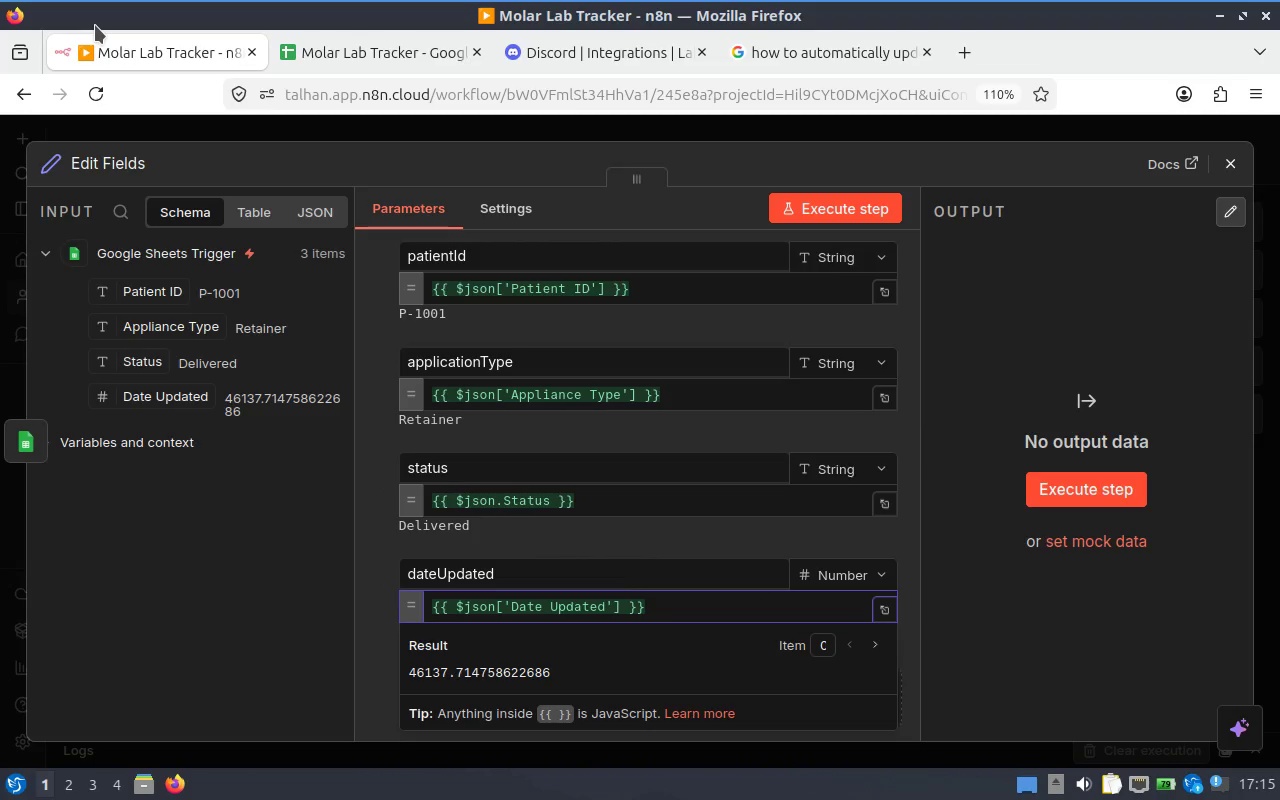 
wait(10.28)
 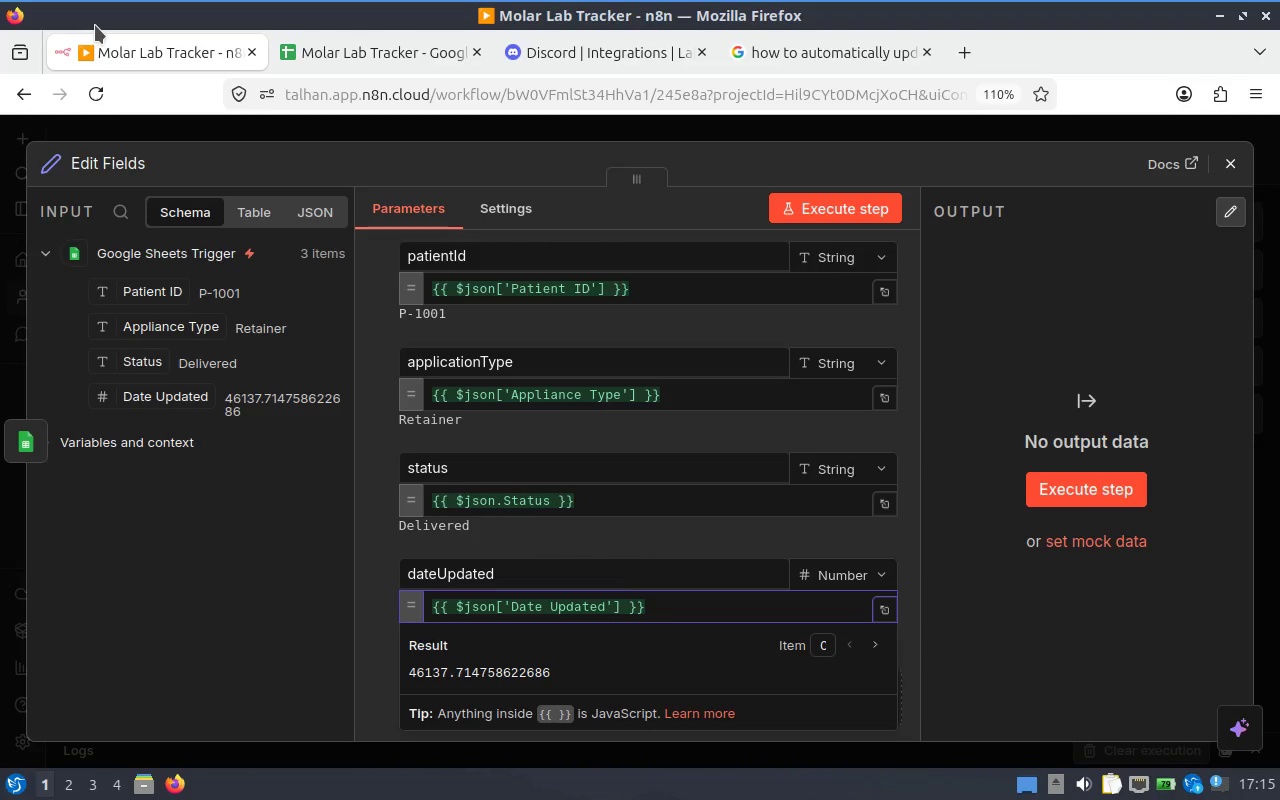 
left_click_drag(start_coordinate=[665, 608], to_coordinate=[409, 590])
 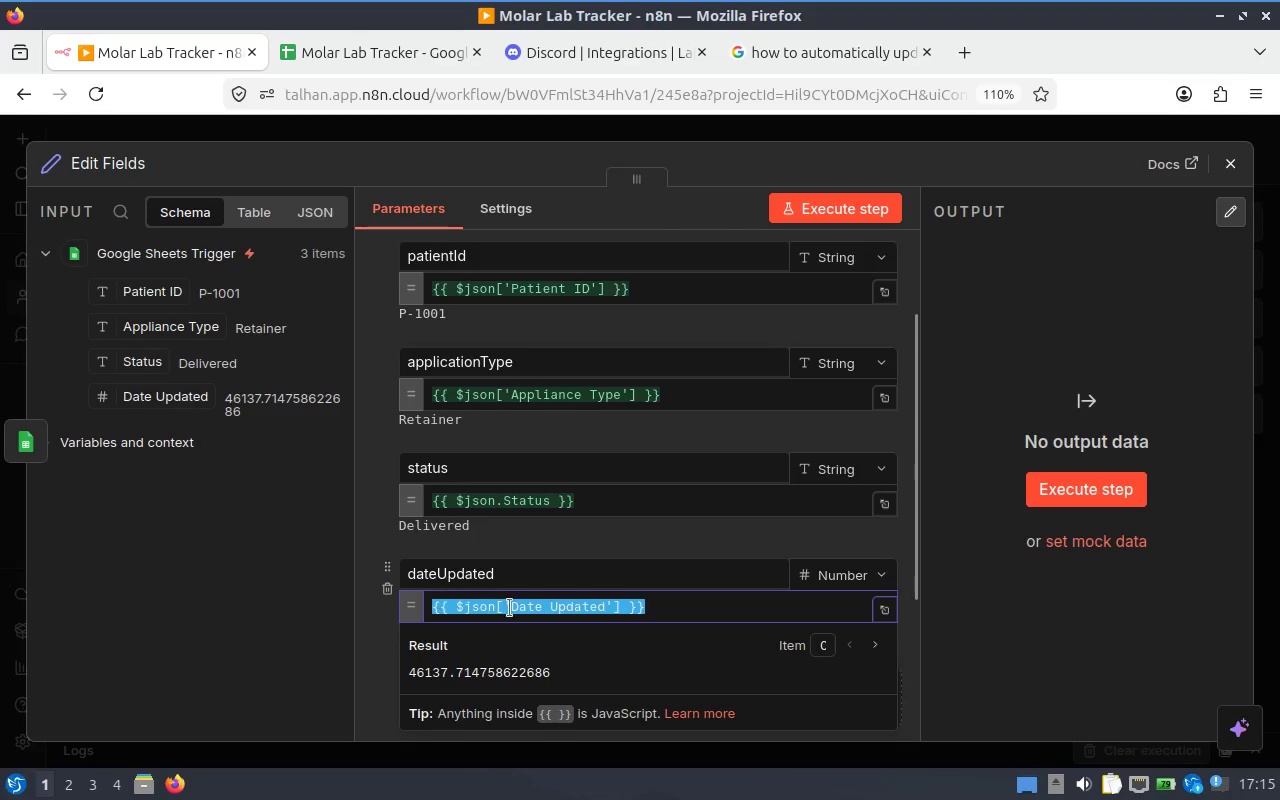 
left_click([510, 608])
 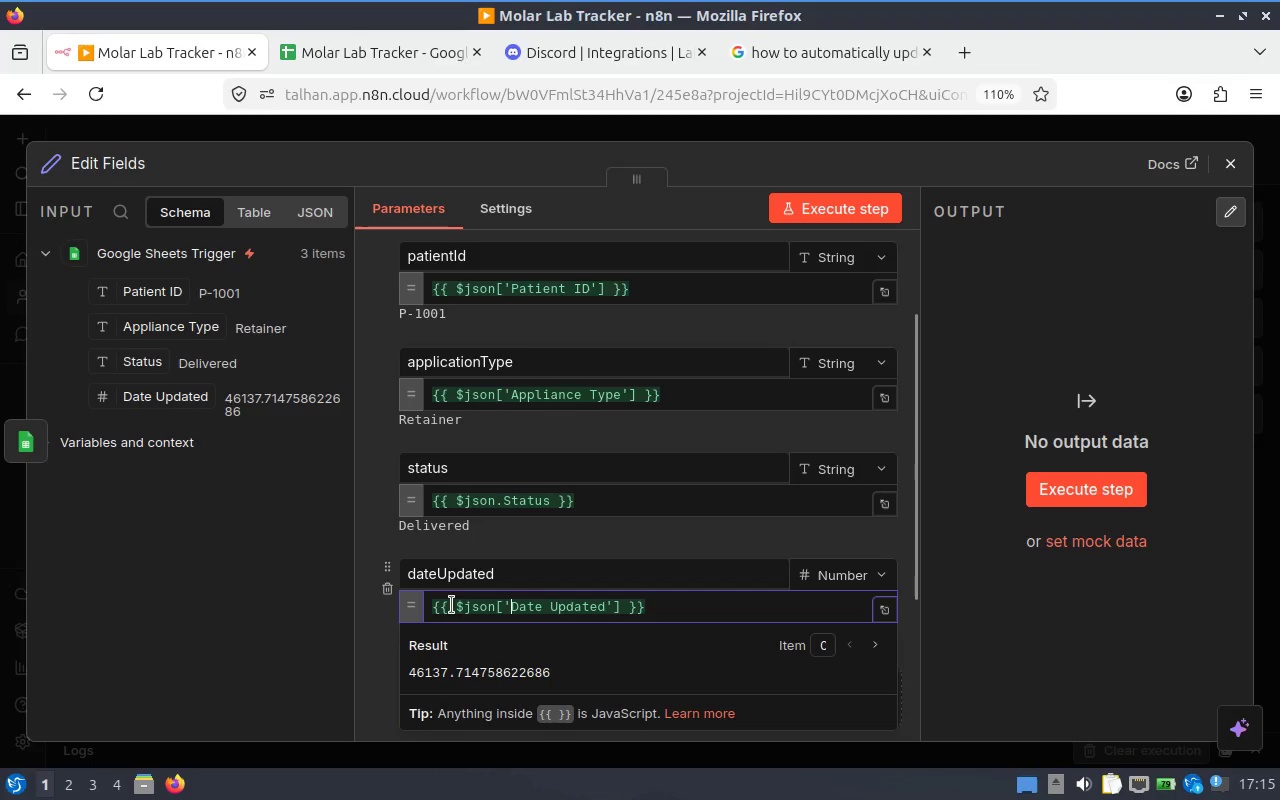 
left_click_drag(start_coordinate=[453, 605], to_coordinate=[625, 615])
 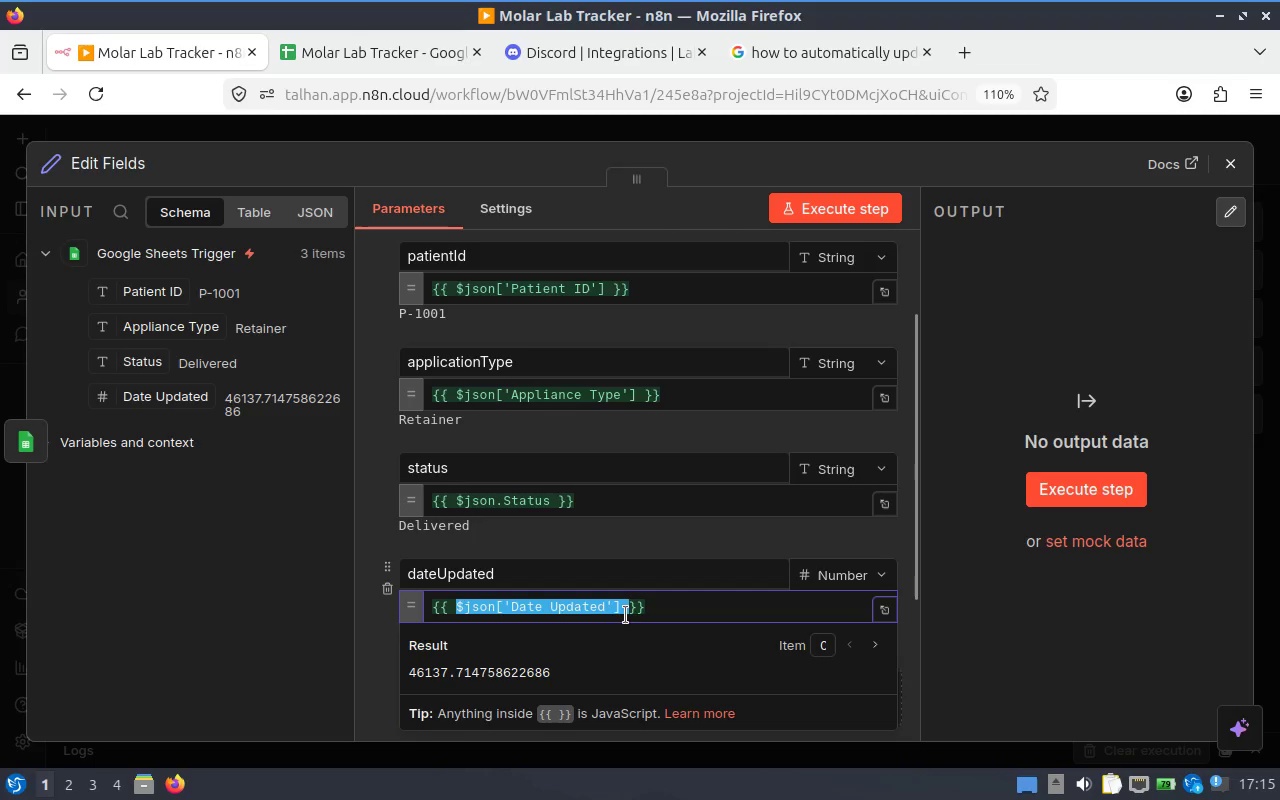 
key(Control+X)
 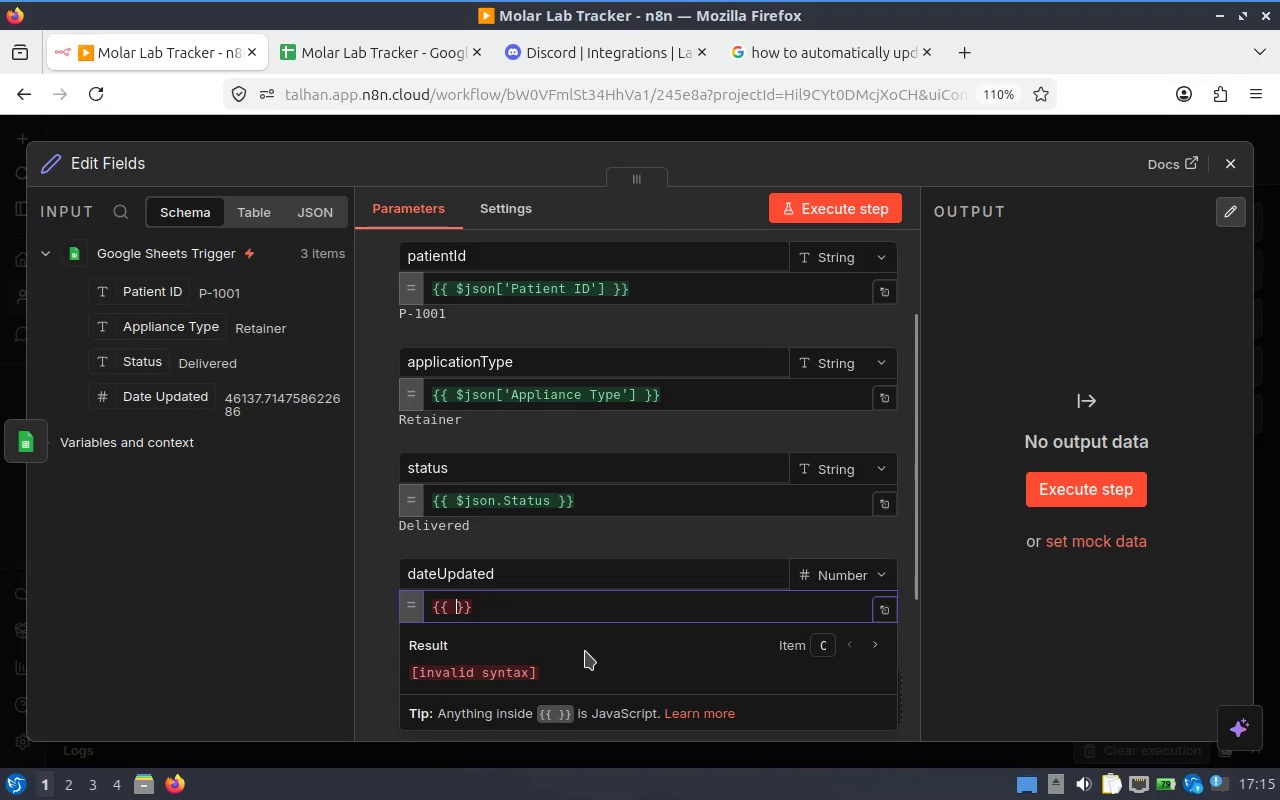 
type(new Date()
 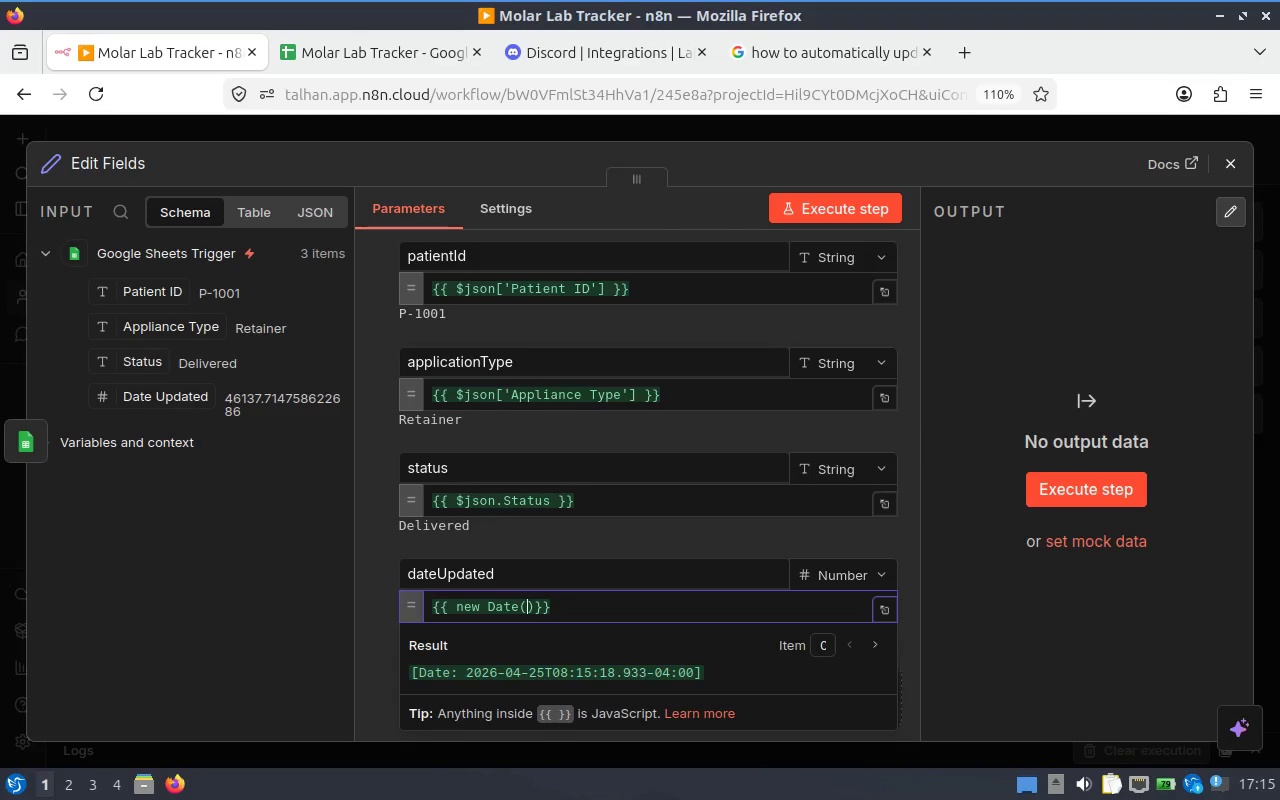 
key(Control+V)
 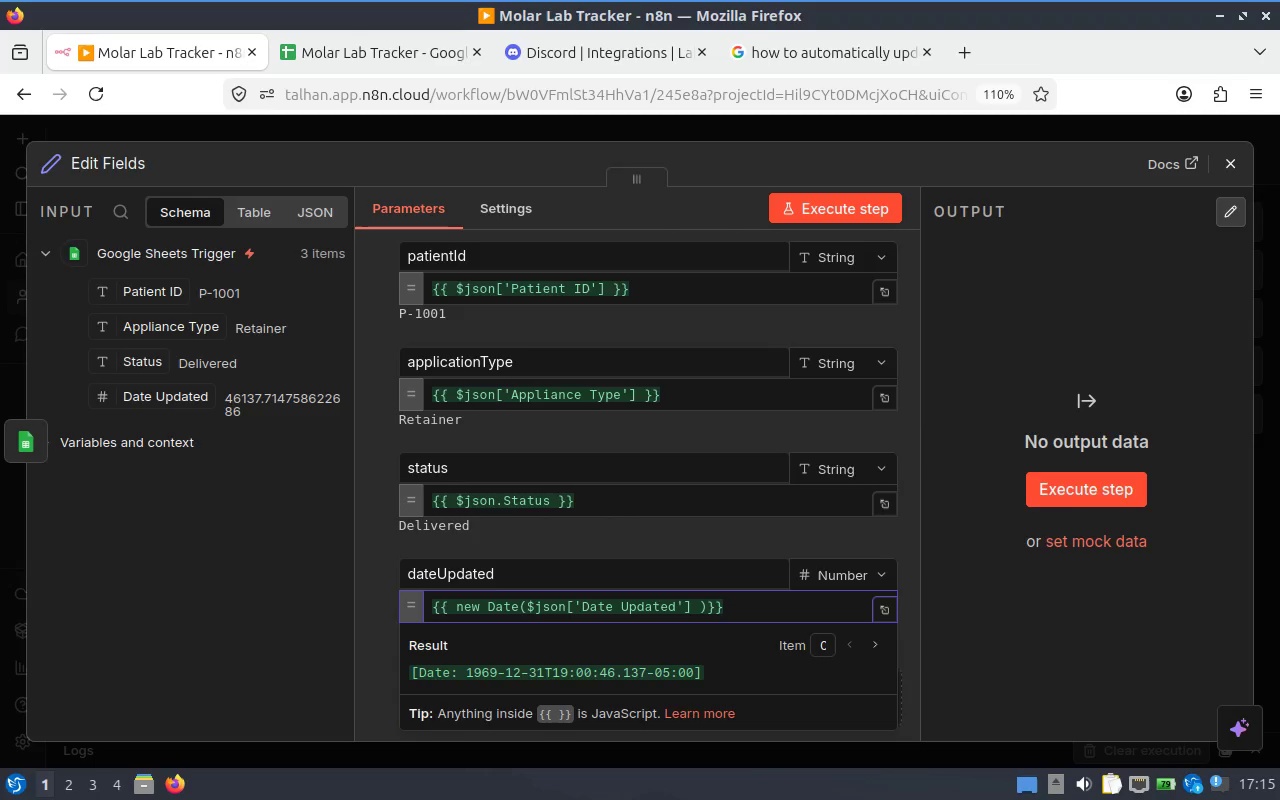 
key(ArrowRight)
 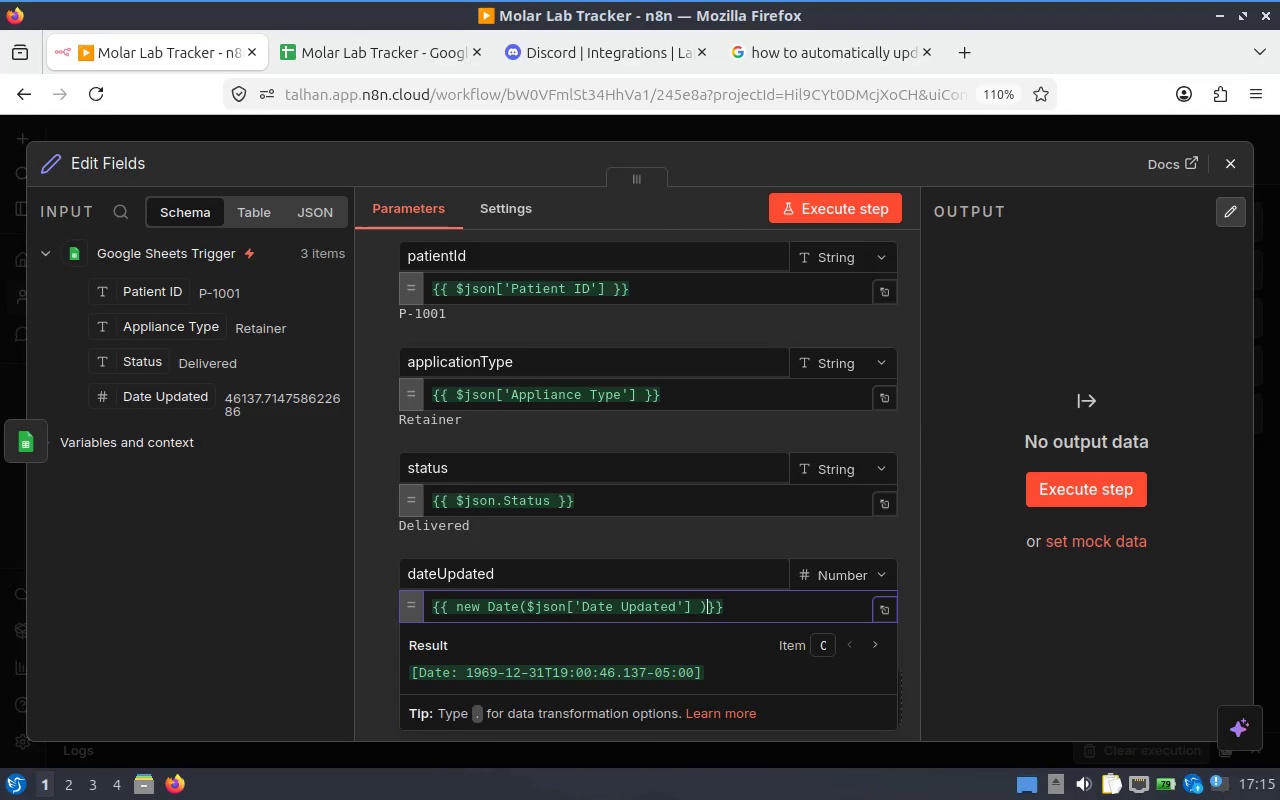 
key(Period)
 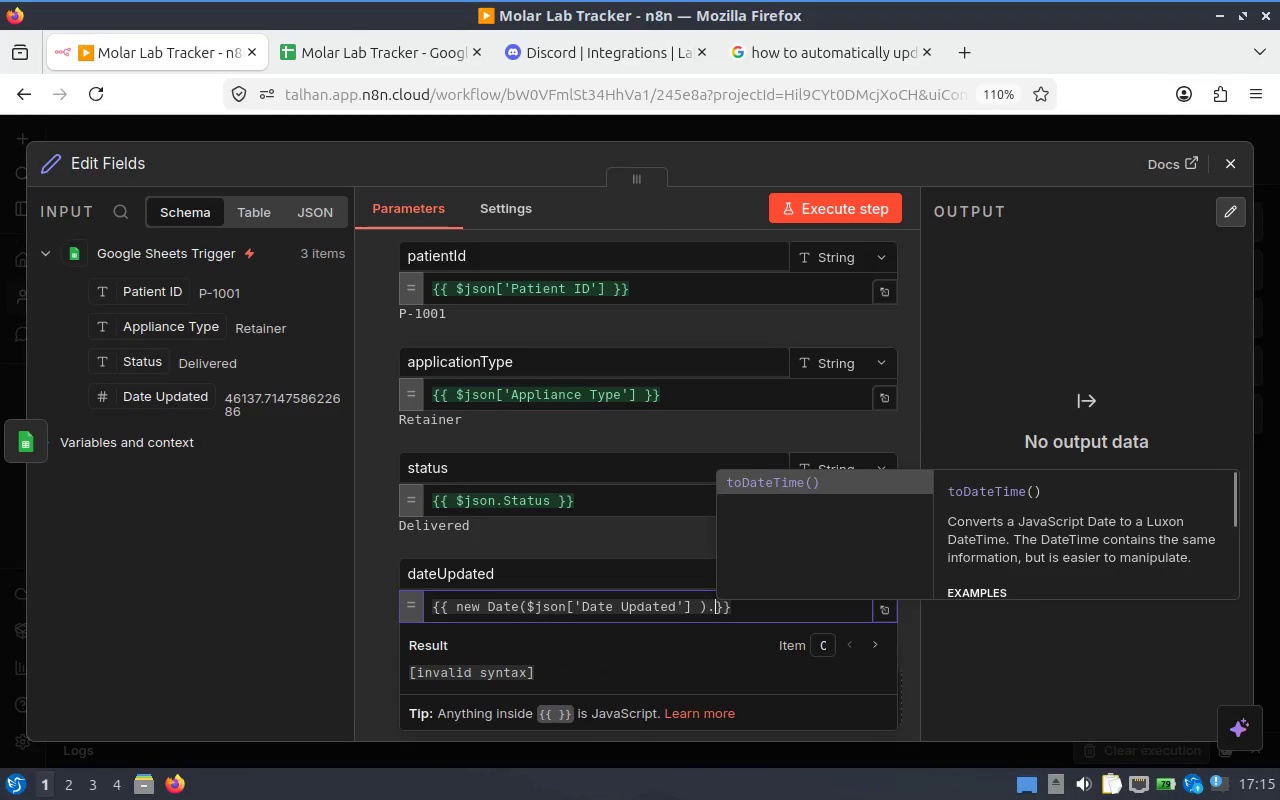 
key(Enter)
 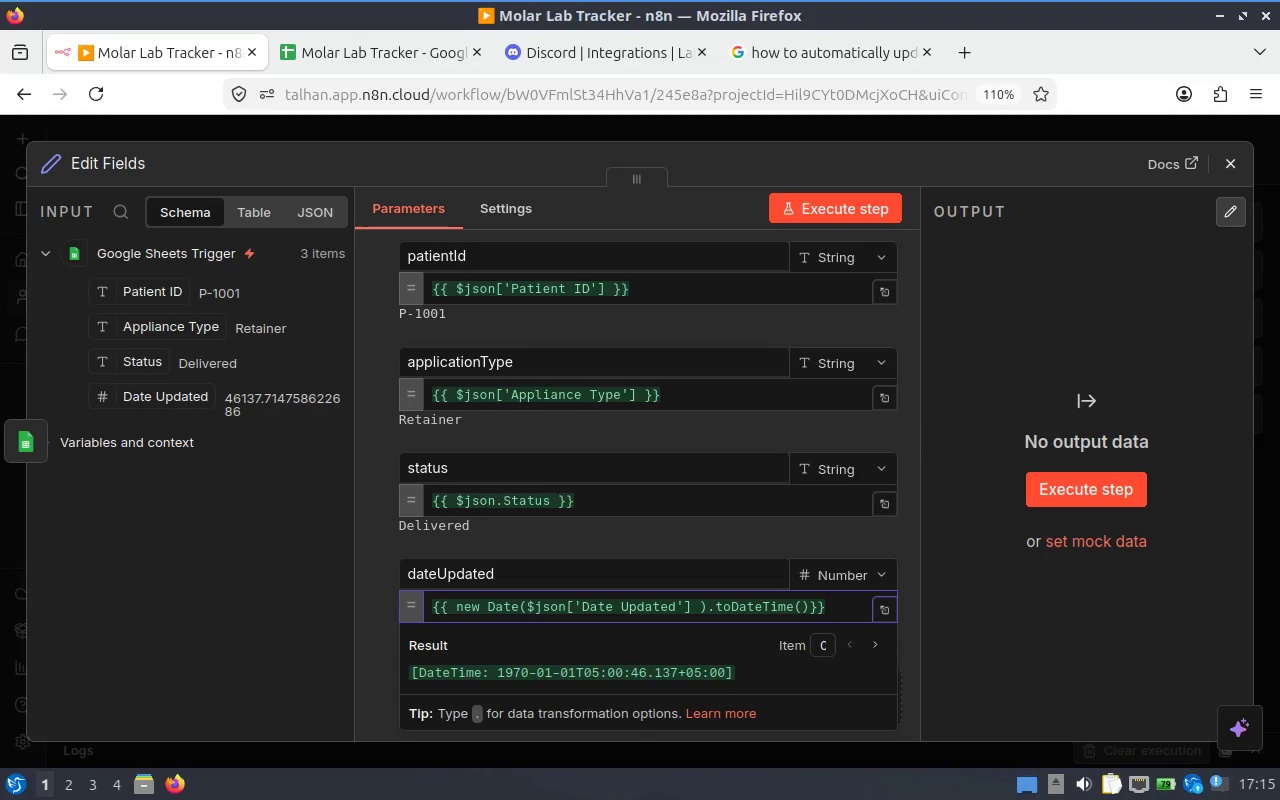 
wait(6.23)
 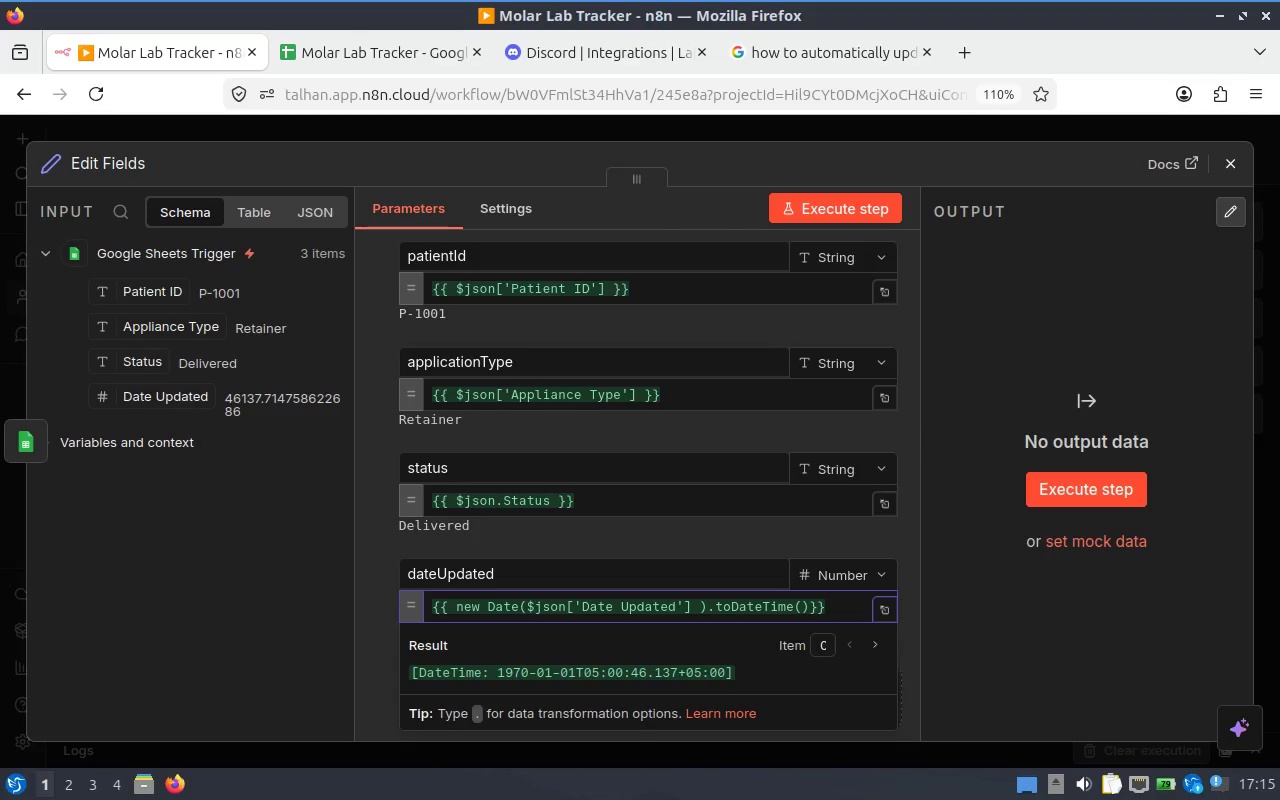 
key(Period)
 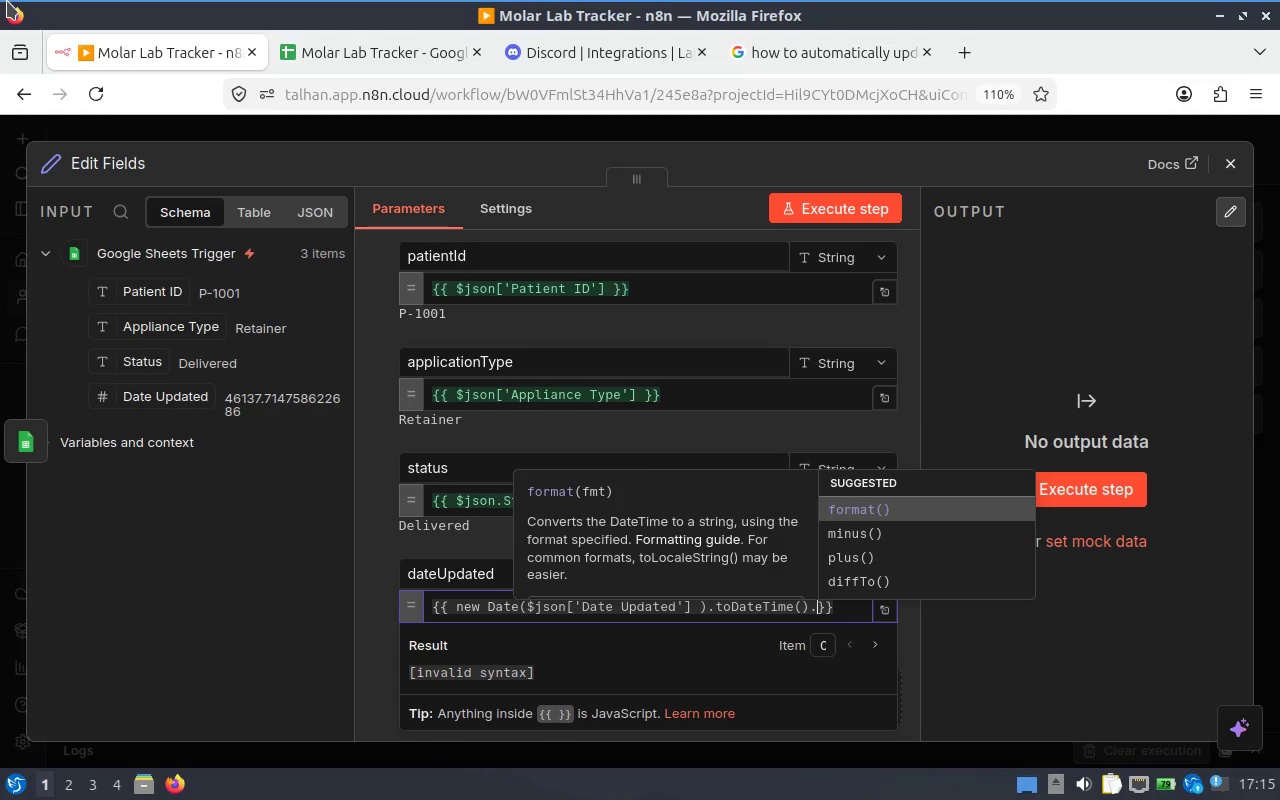 
wait(21.18)
 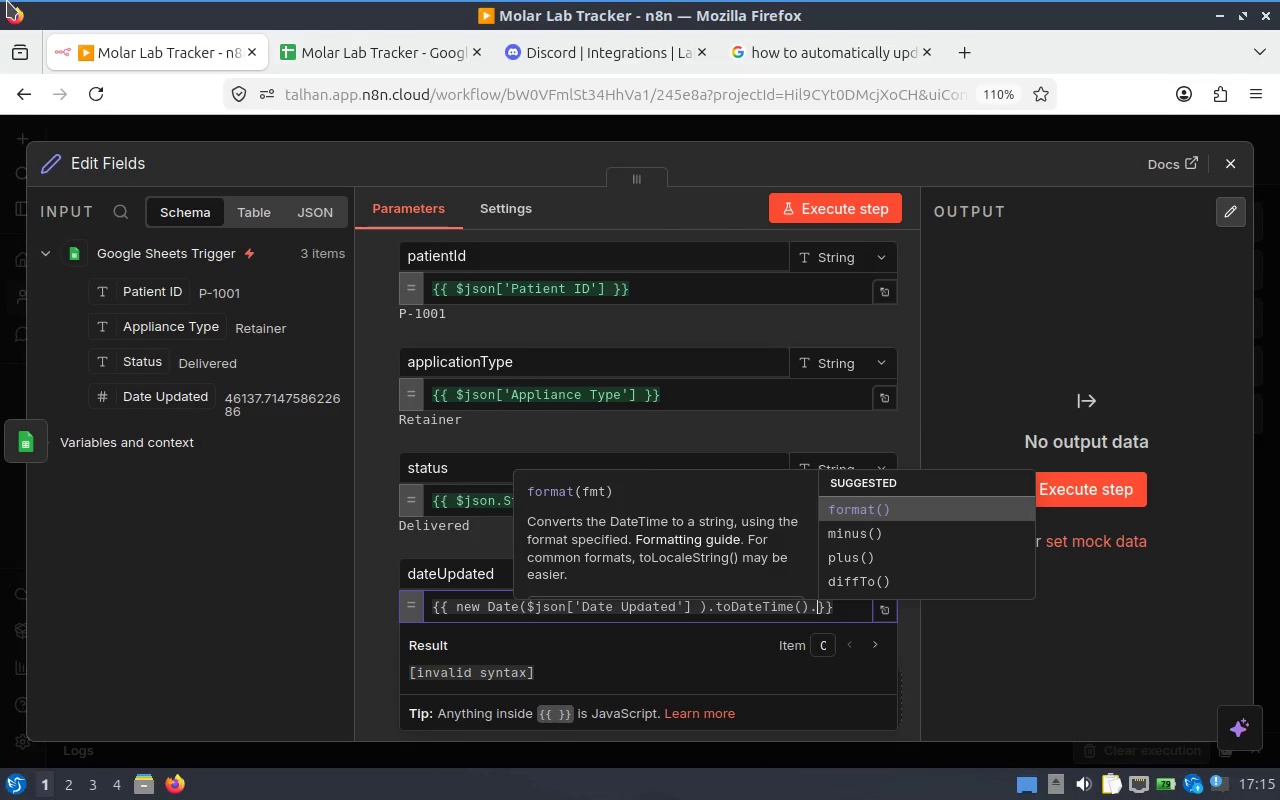 
left_click([670, 617])
 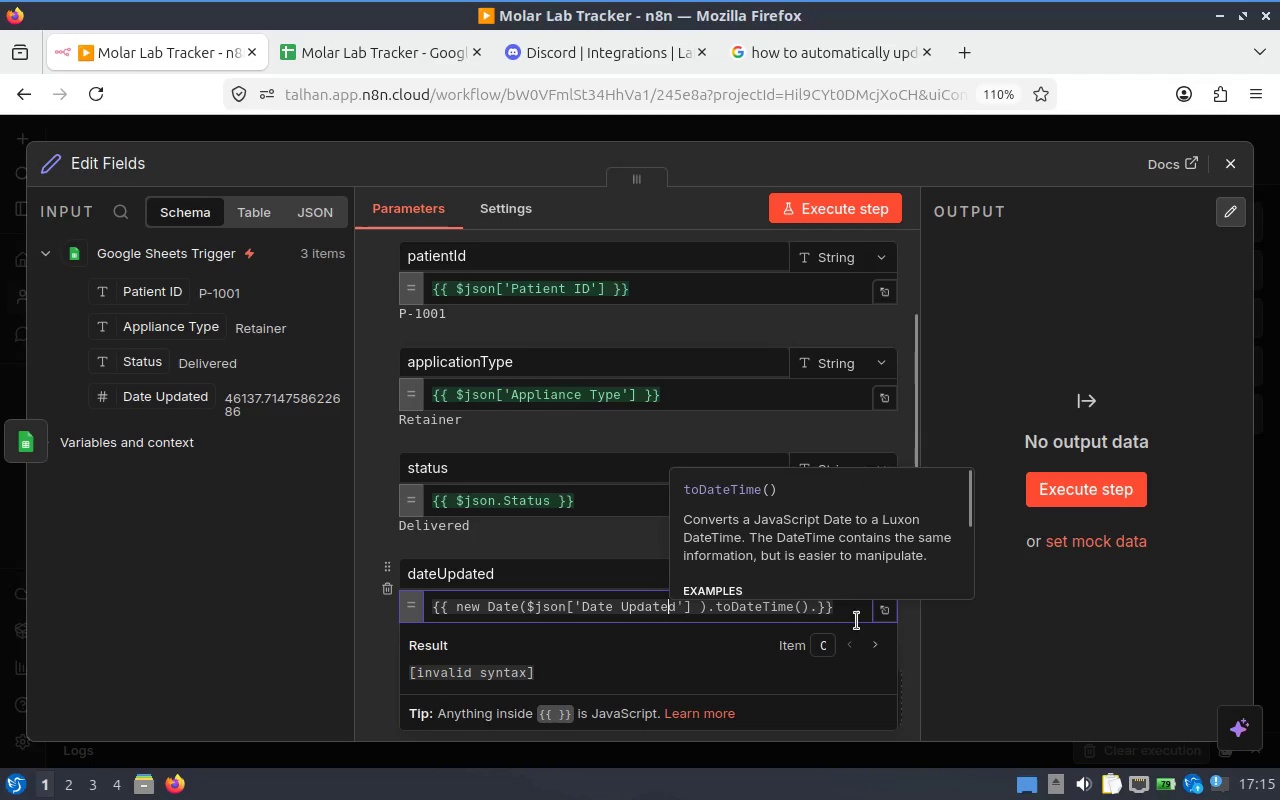 
left_click([835, 619])
 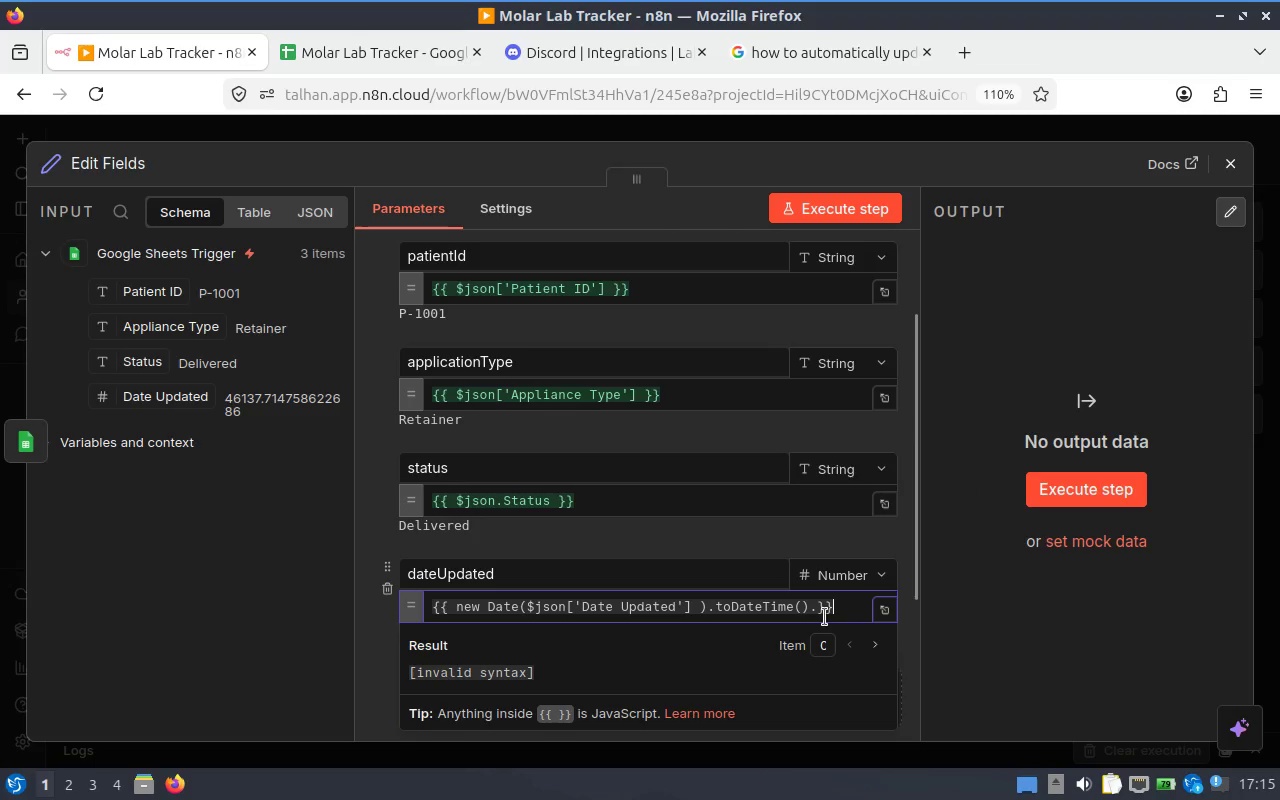 
left_click([824, 617])
 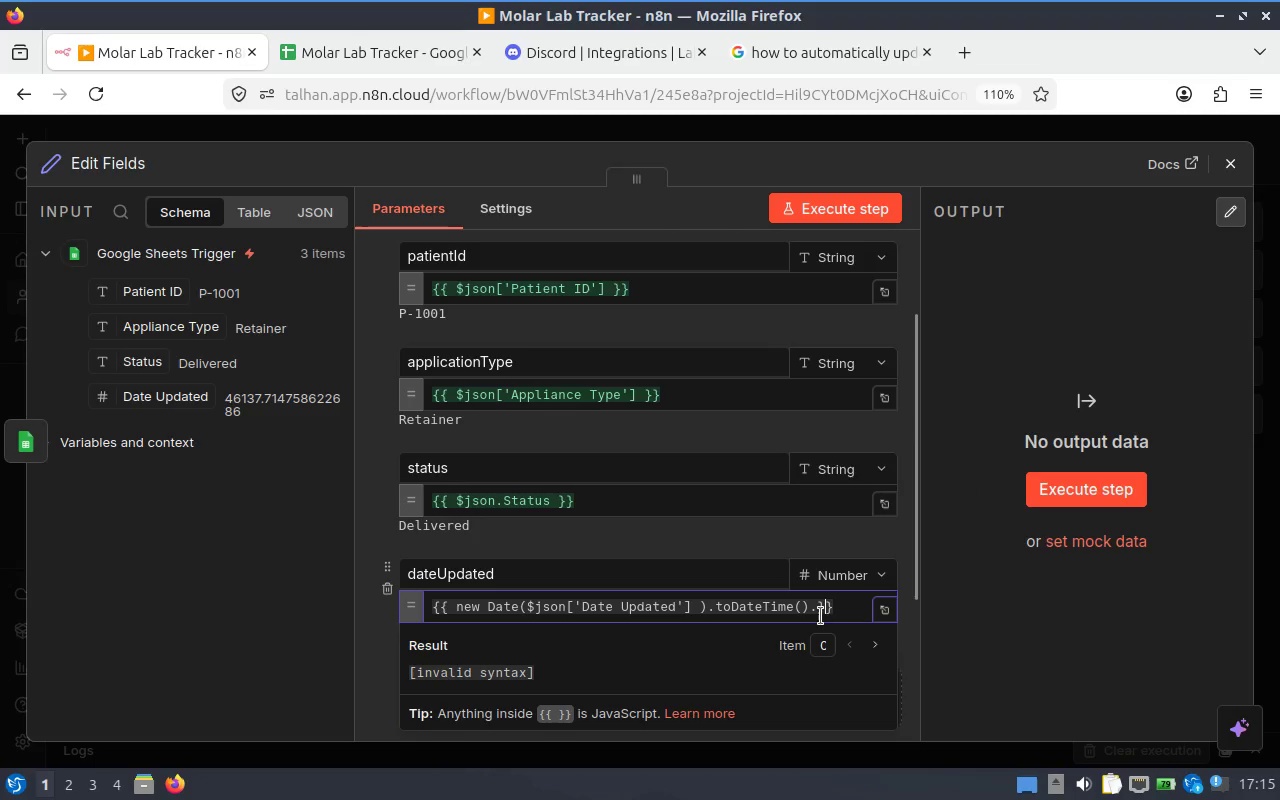 
left_click([820, 616])
 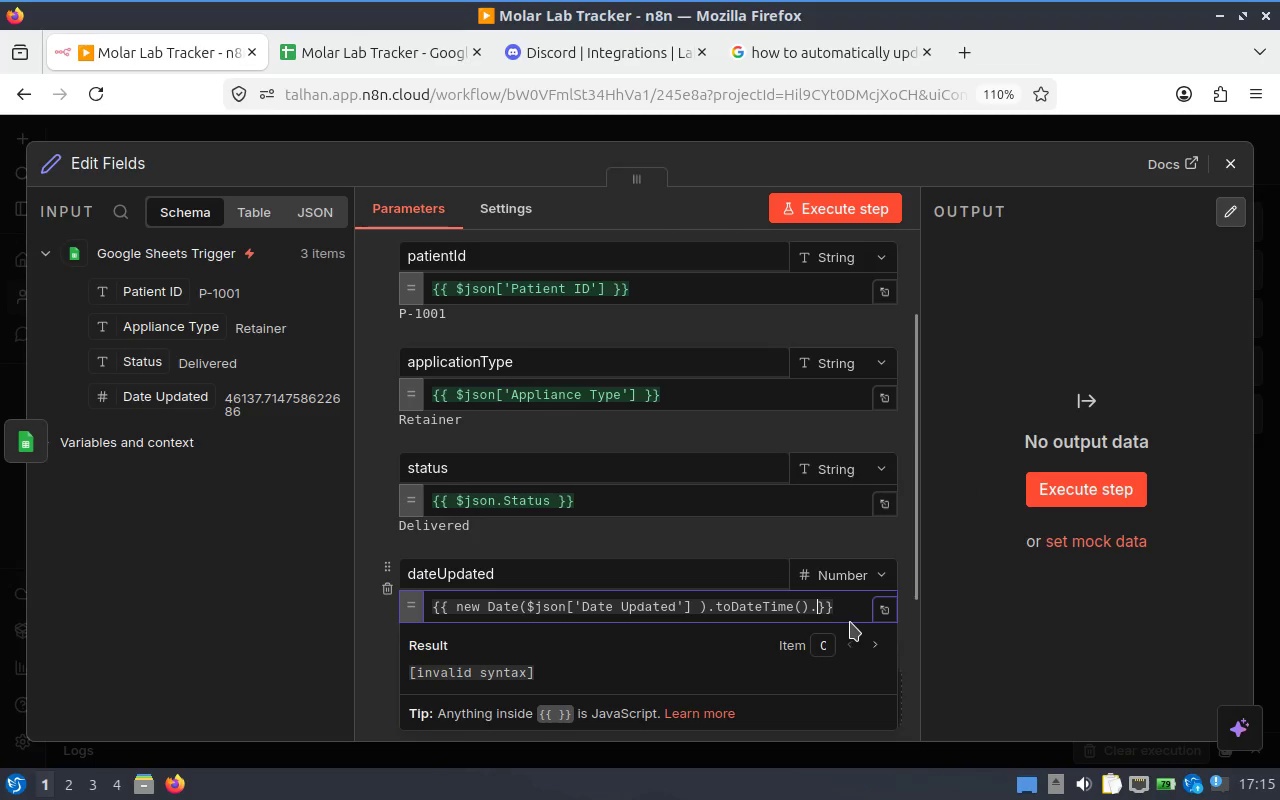 
key(Backspace)
 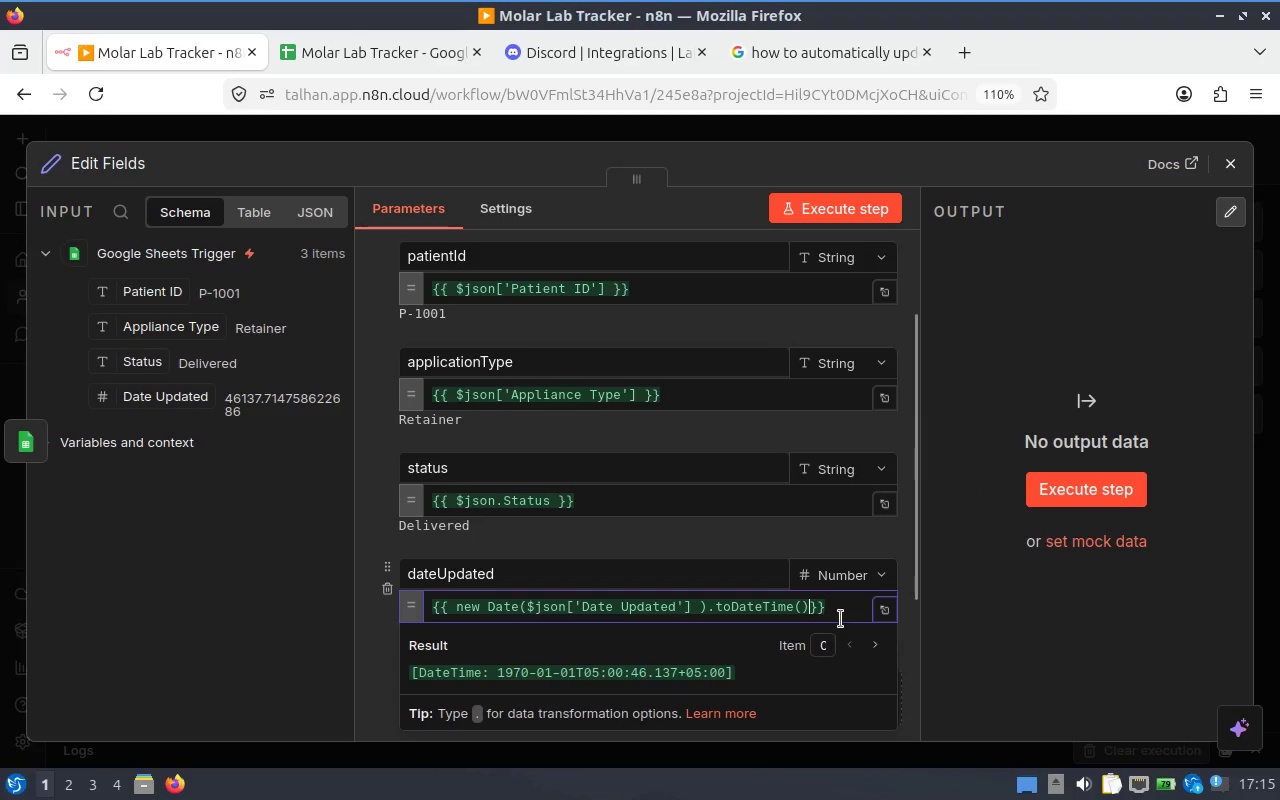 
key(Period)
 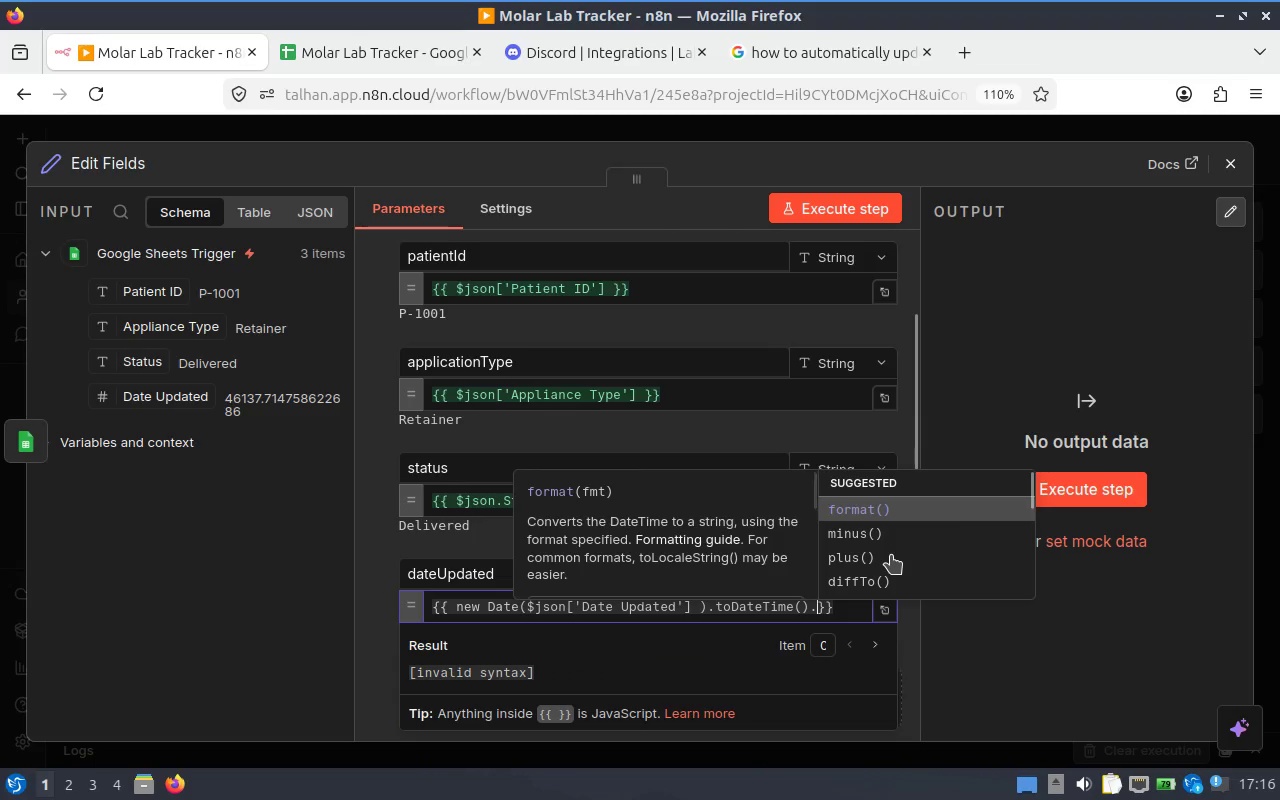 
scroll: coordinate [905, 549], scroll_direction: none, amount: 0.0
 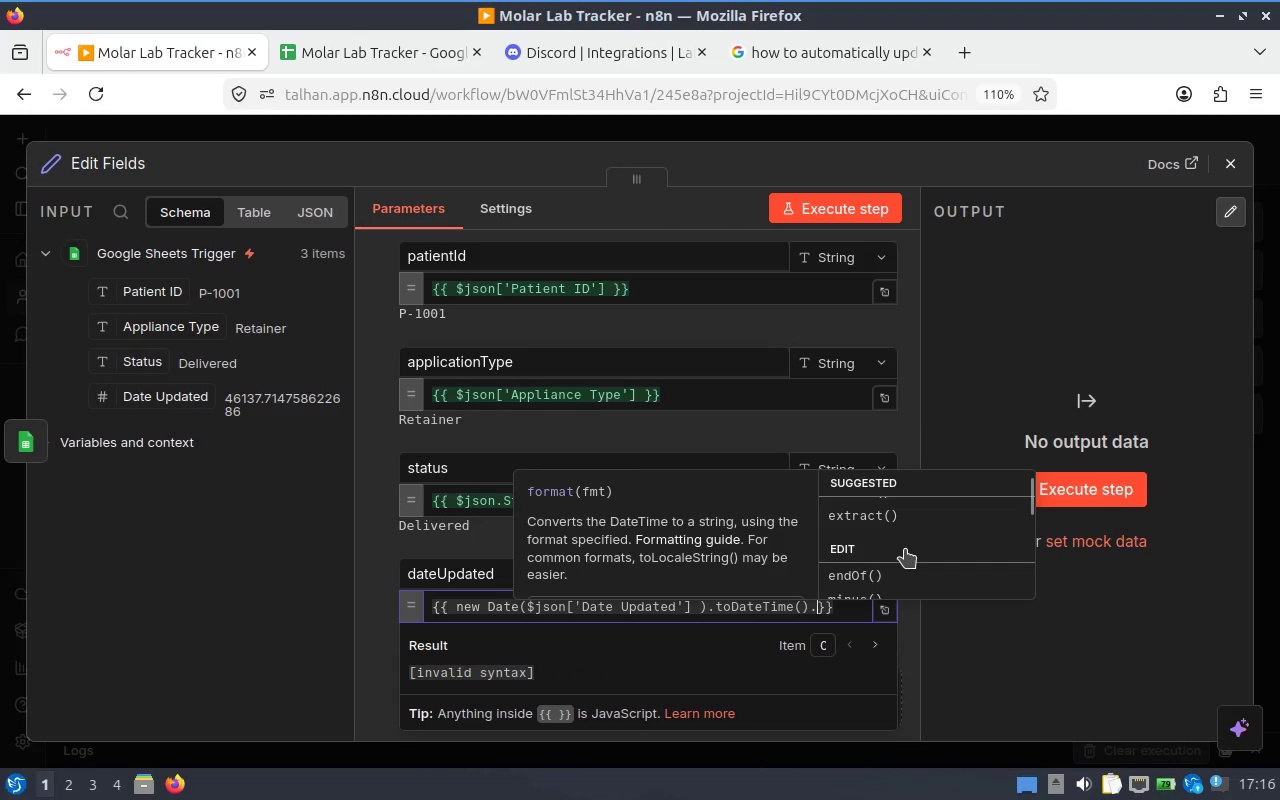 
type(tos)
key(Backspace)
type(is)
 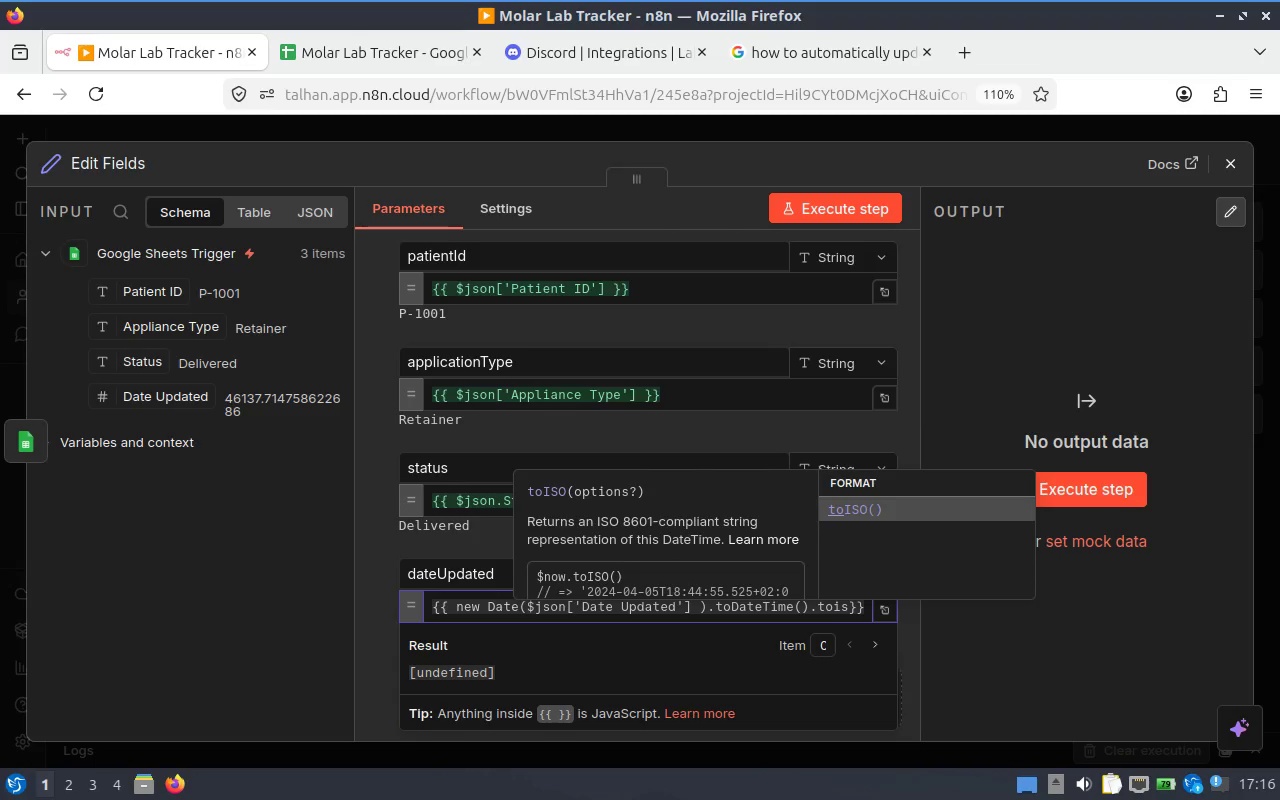 
key(Enter)
 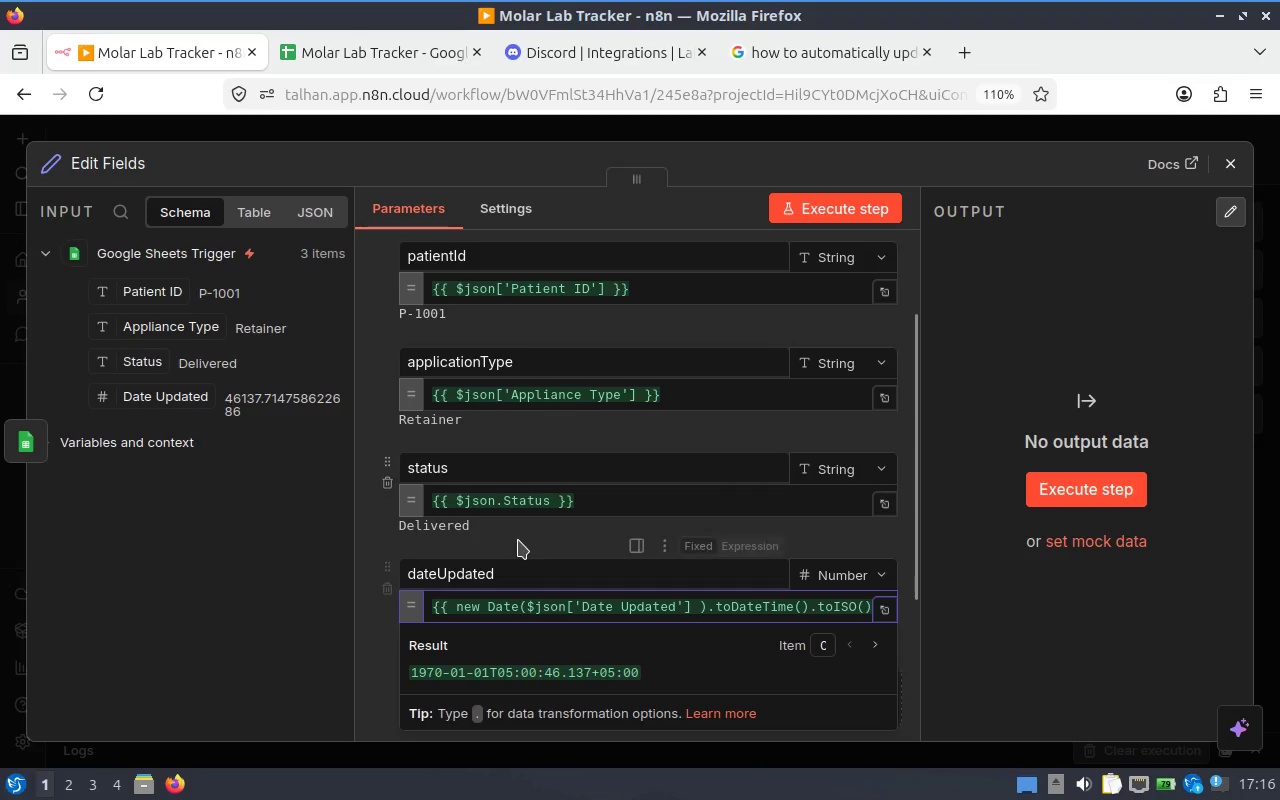 
left_click([358, 593])
 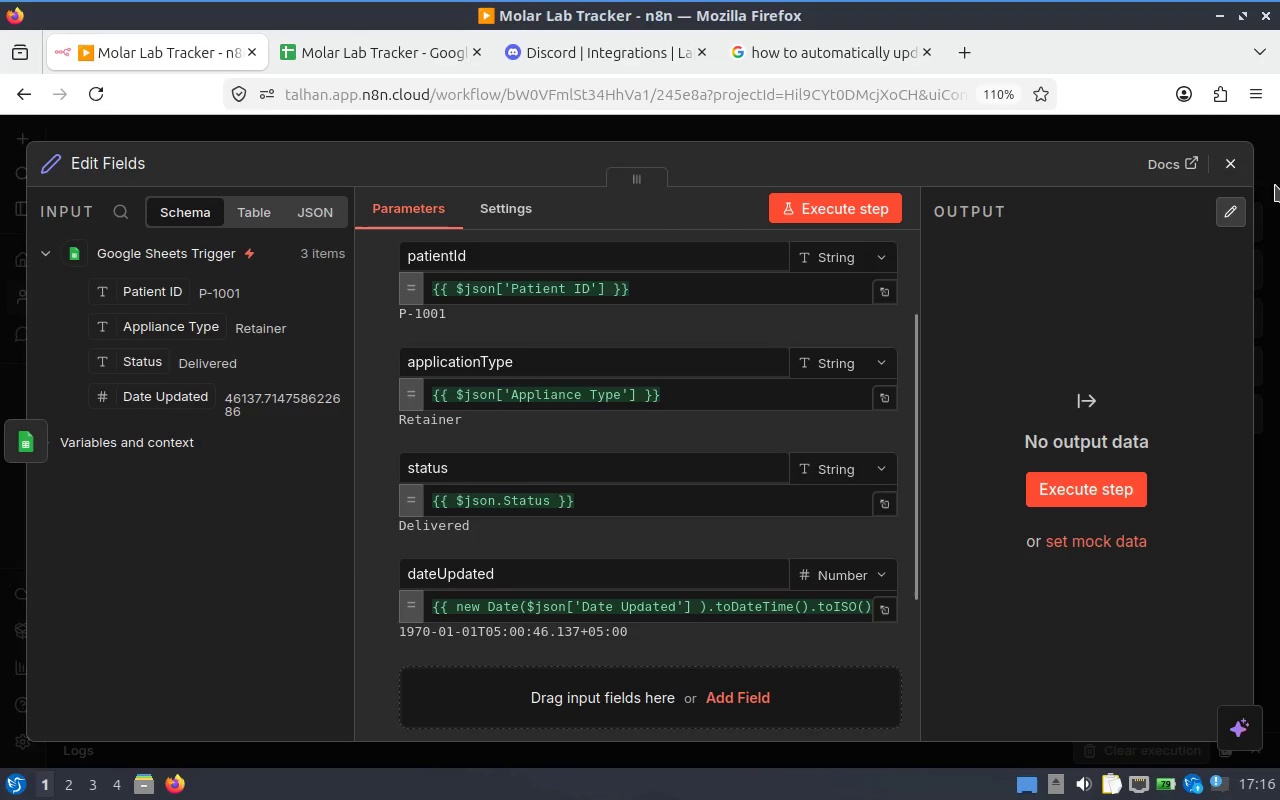 
left_click([1229, 169])
 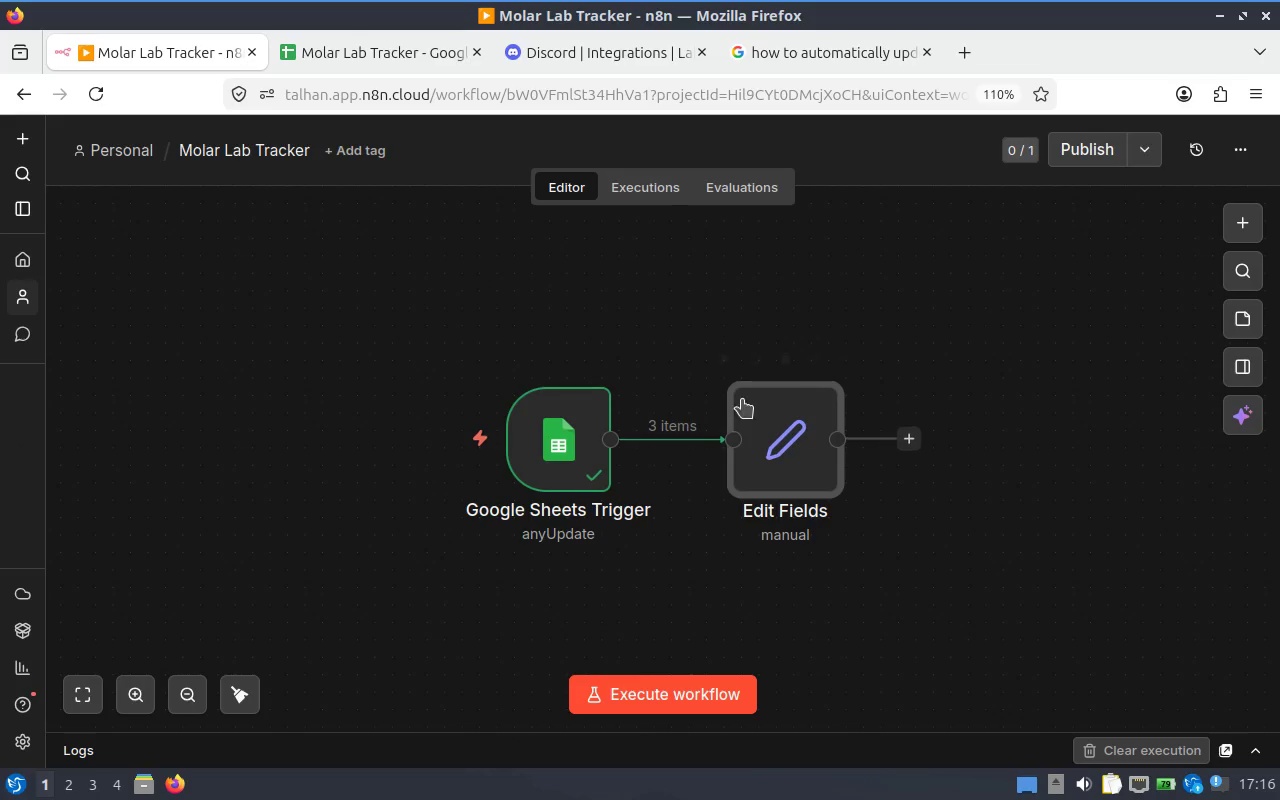 
hold_key(key=ShiftLeft, duration=0.61)
scroll: coordinate [785, 395], scroll_direction: down, amount: 1.0
 